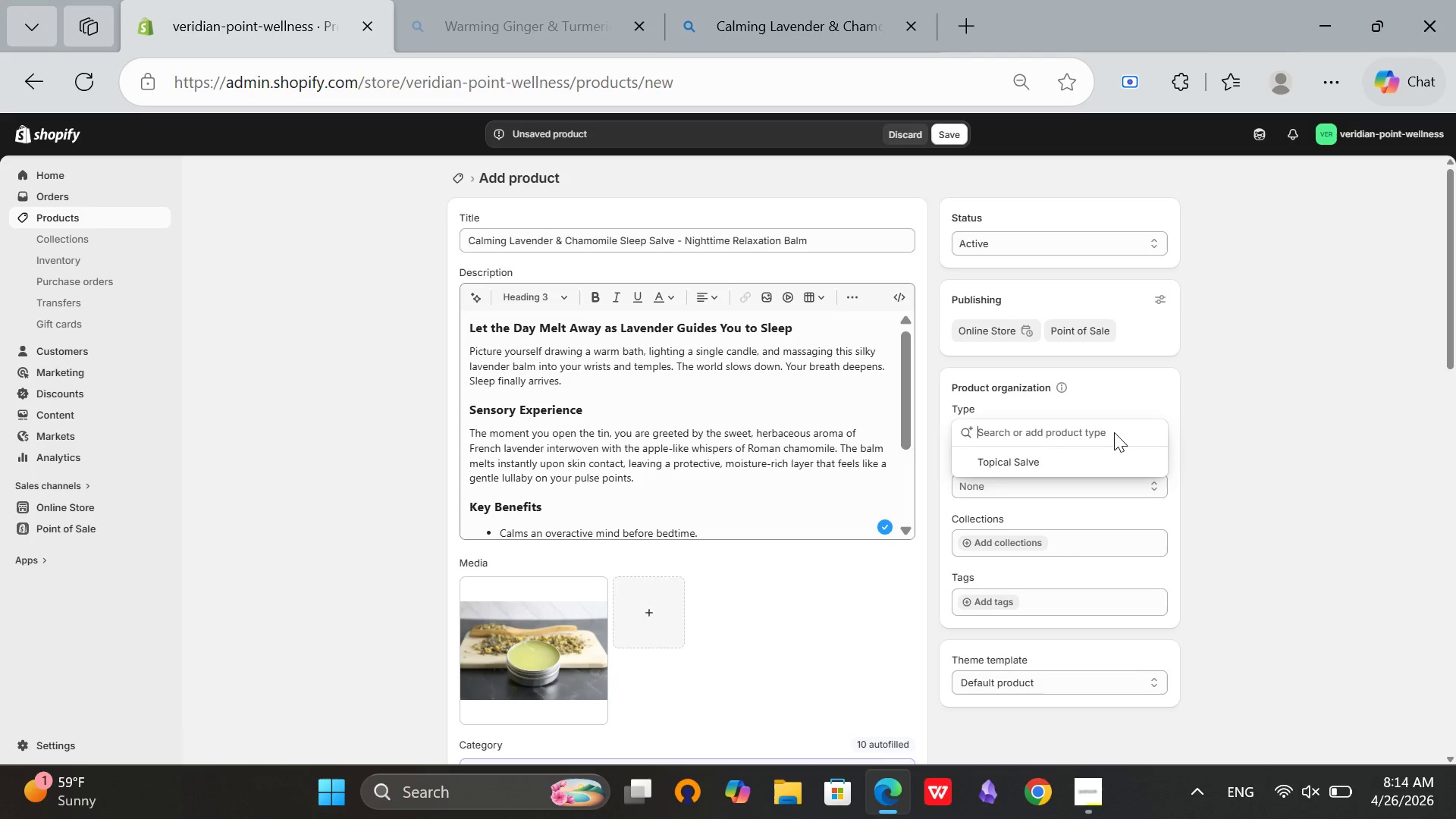 
wait(7.12)
 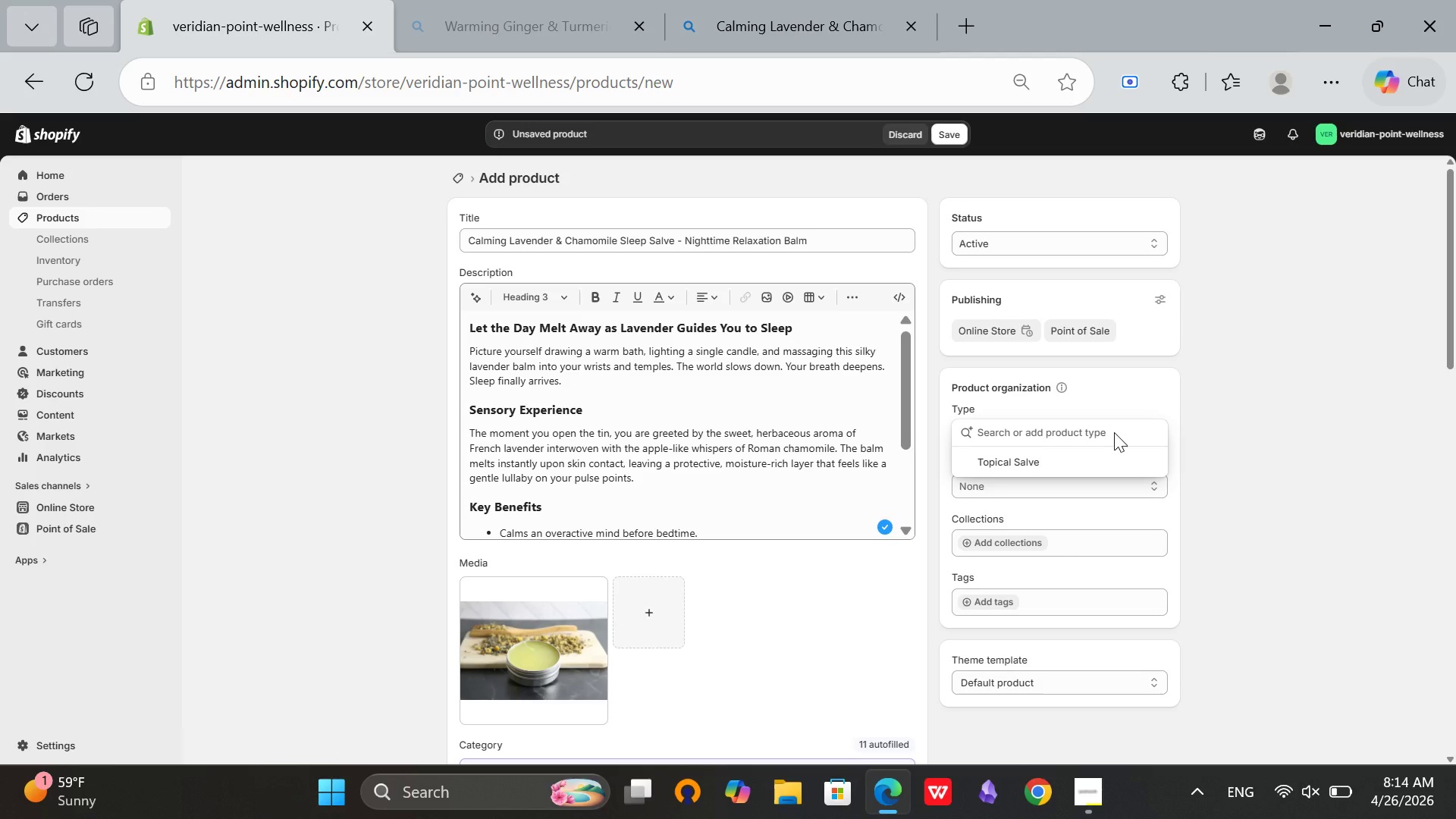 
left_click([1086, 466])
 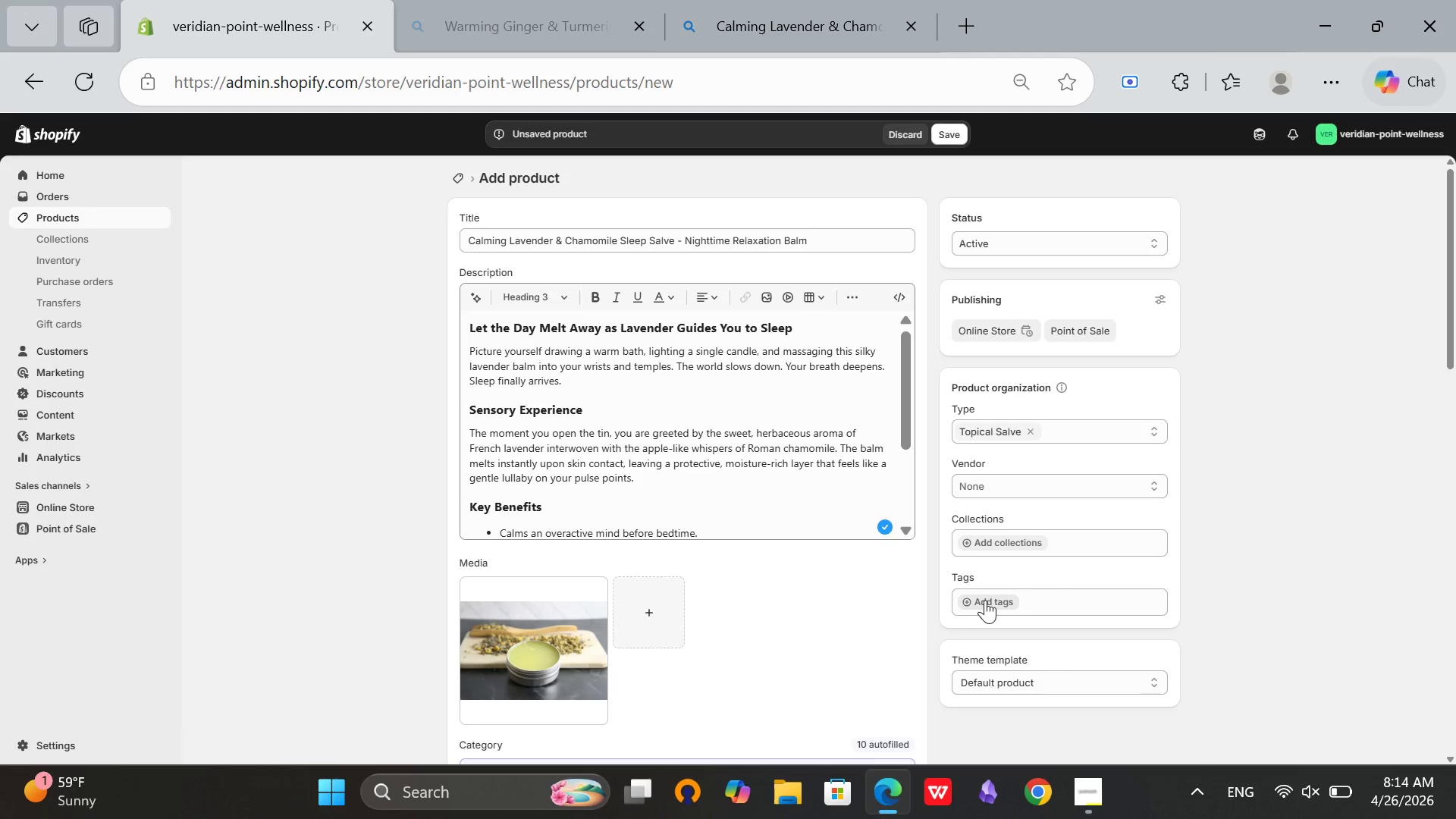 
left_click([985, 600])
 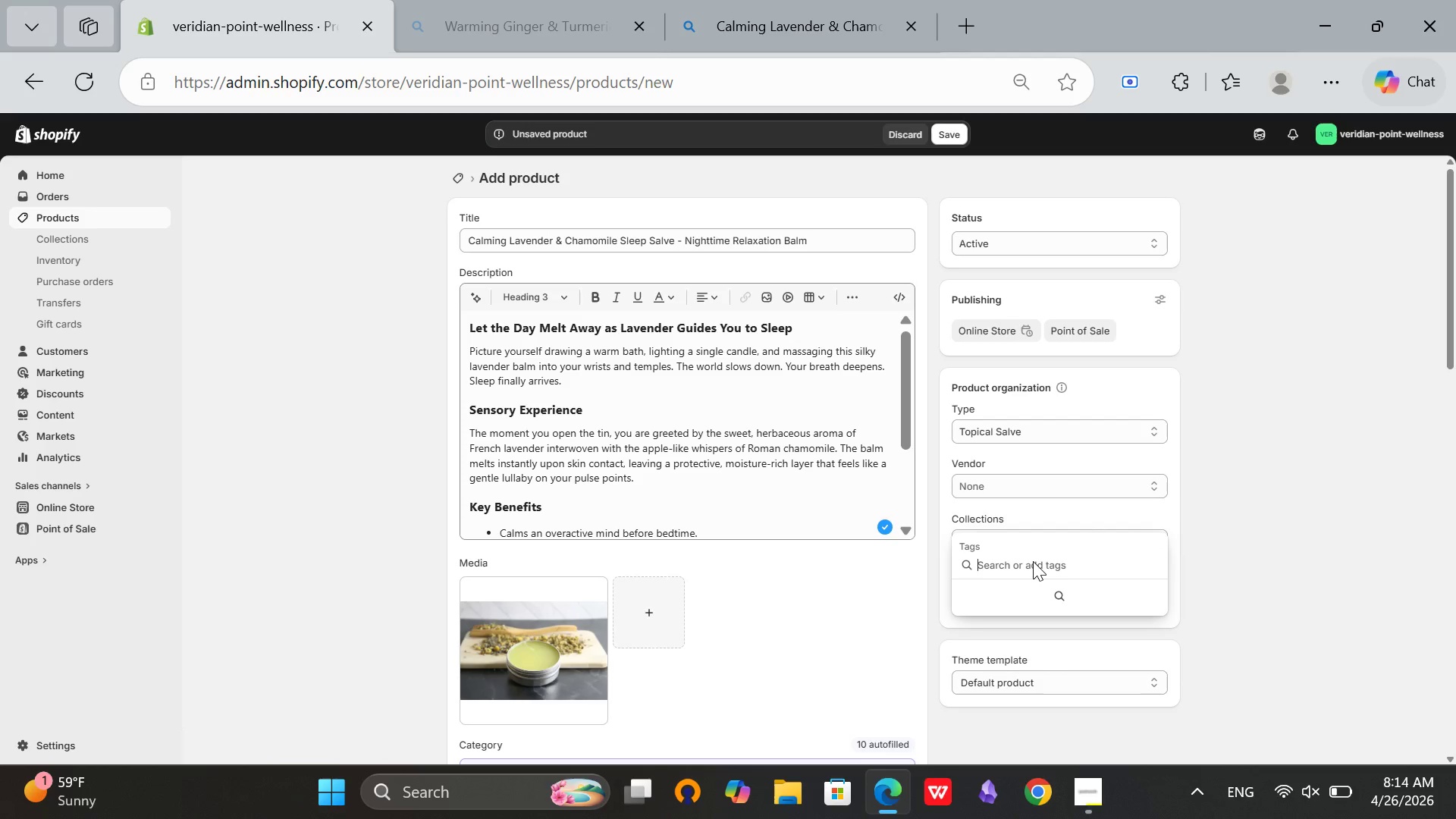 
type(sleep)
 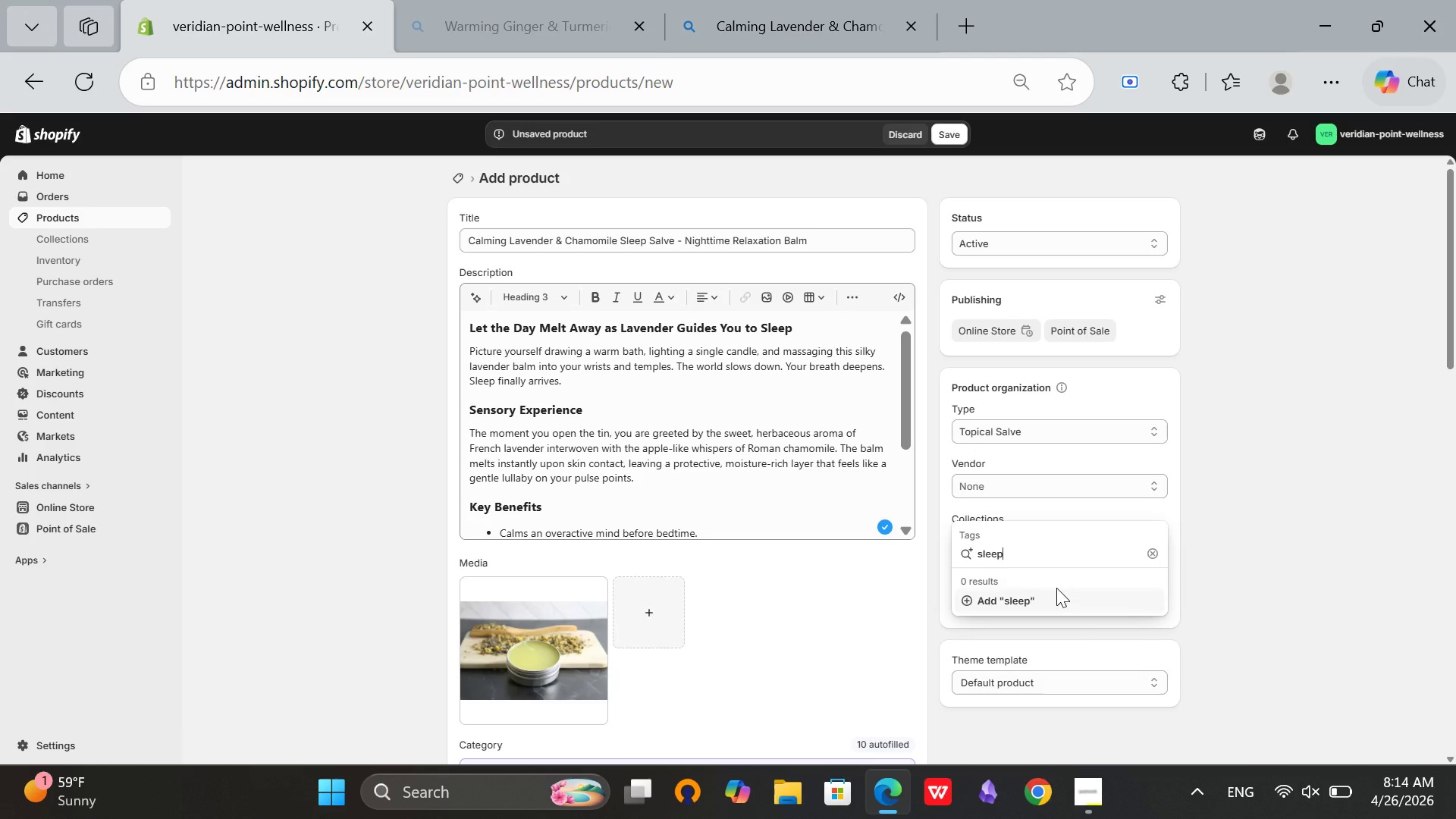 
left_click([1056, 588])
 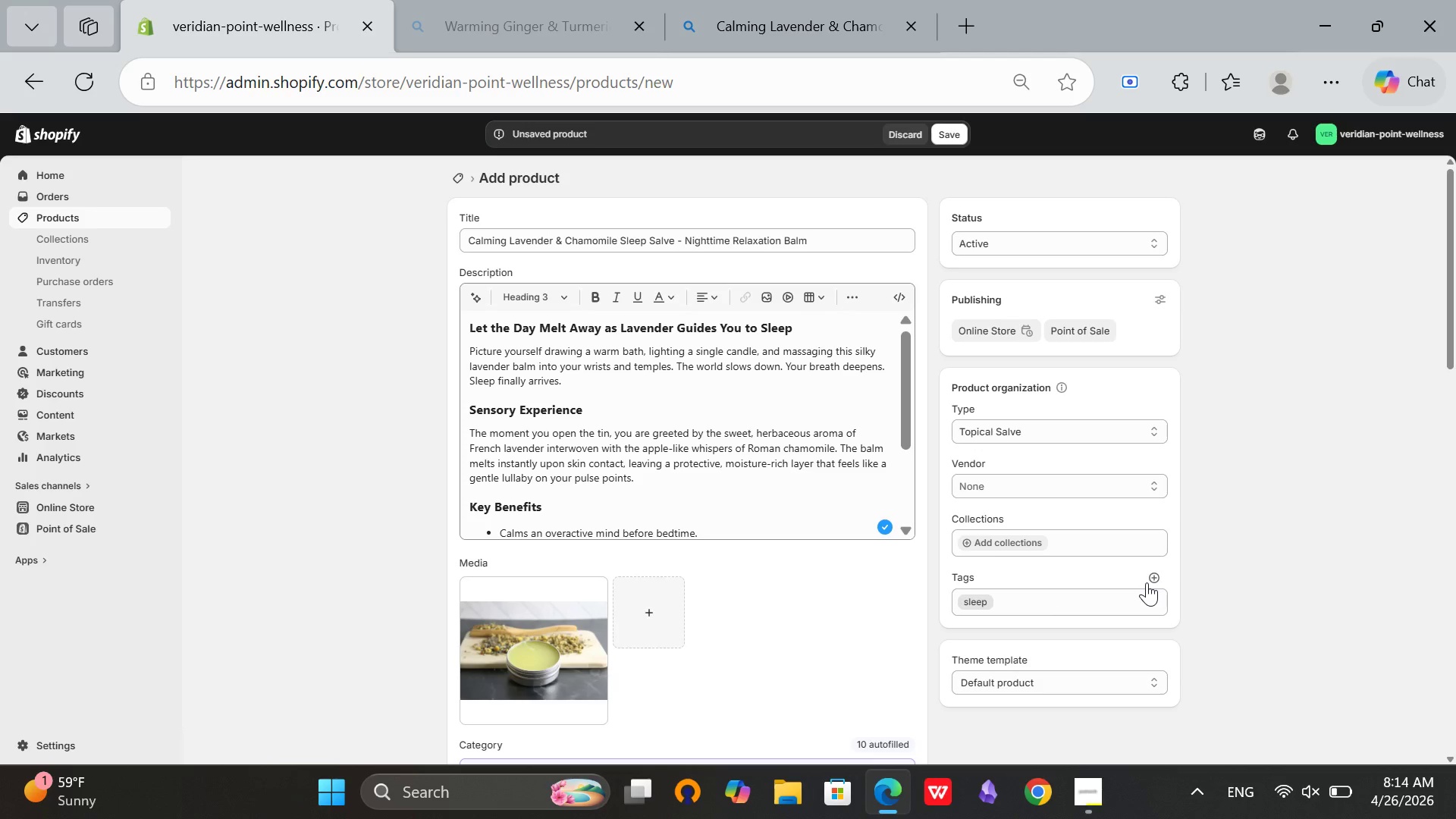 
left_click([1147, 582])
 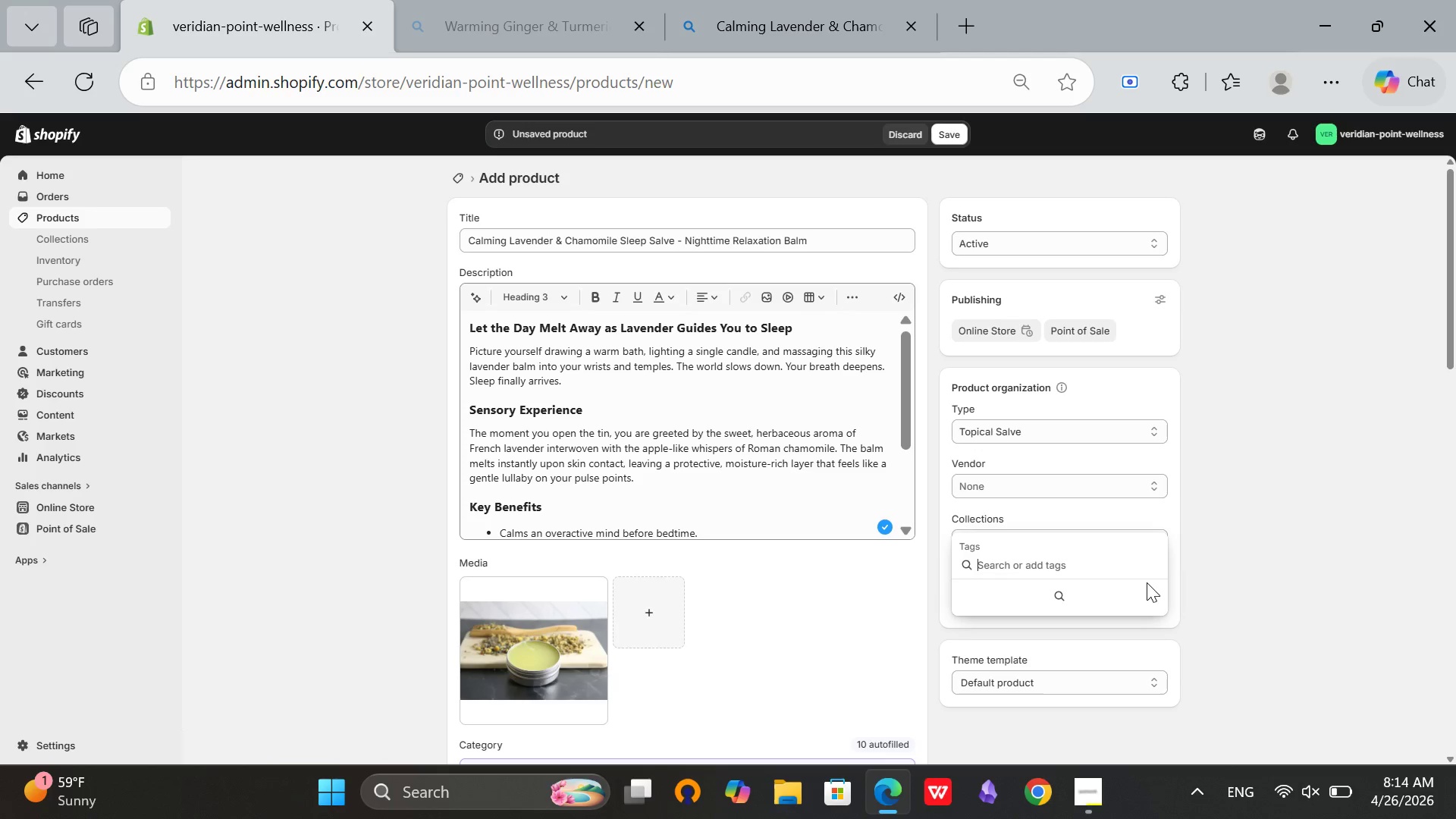 
type(topical)
 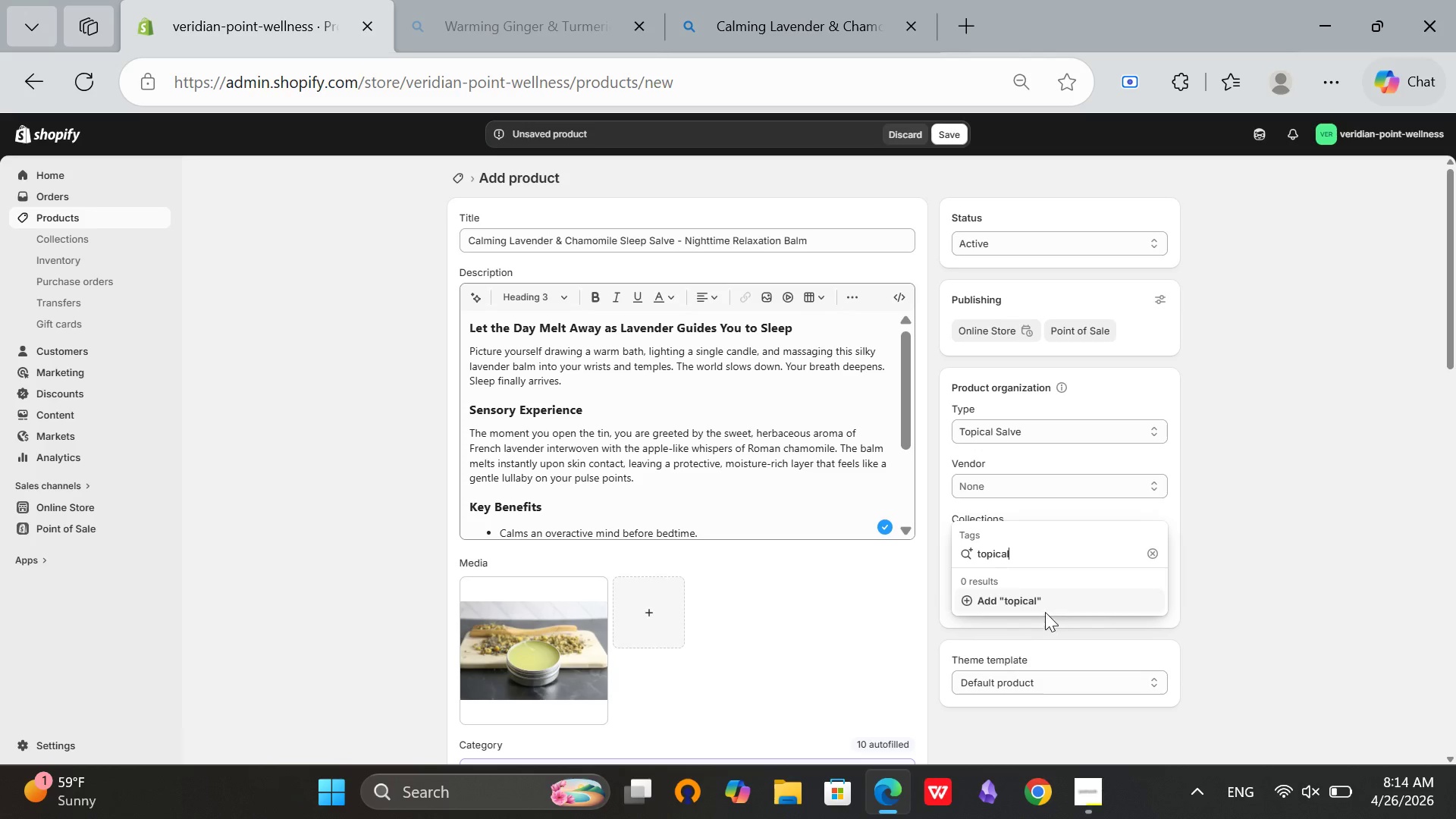 
left_click([1040, 604])
 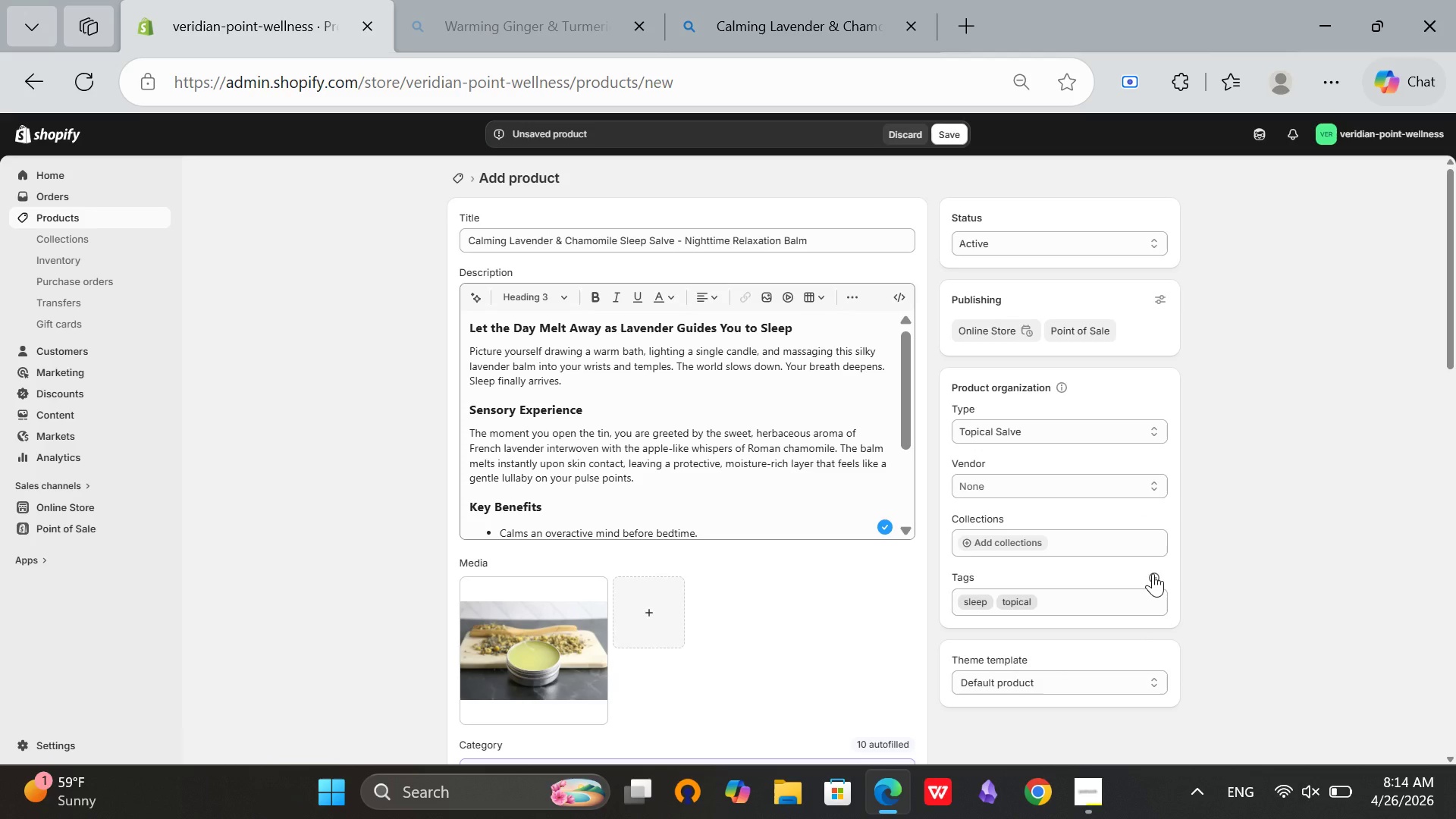 
left_click([1153, 573])
 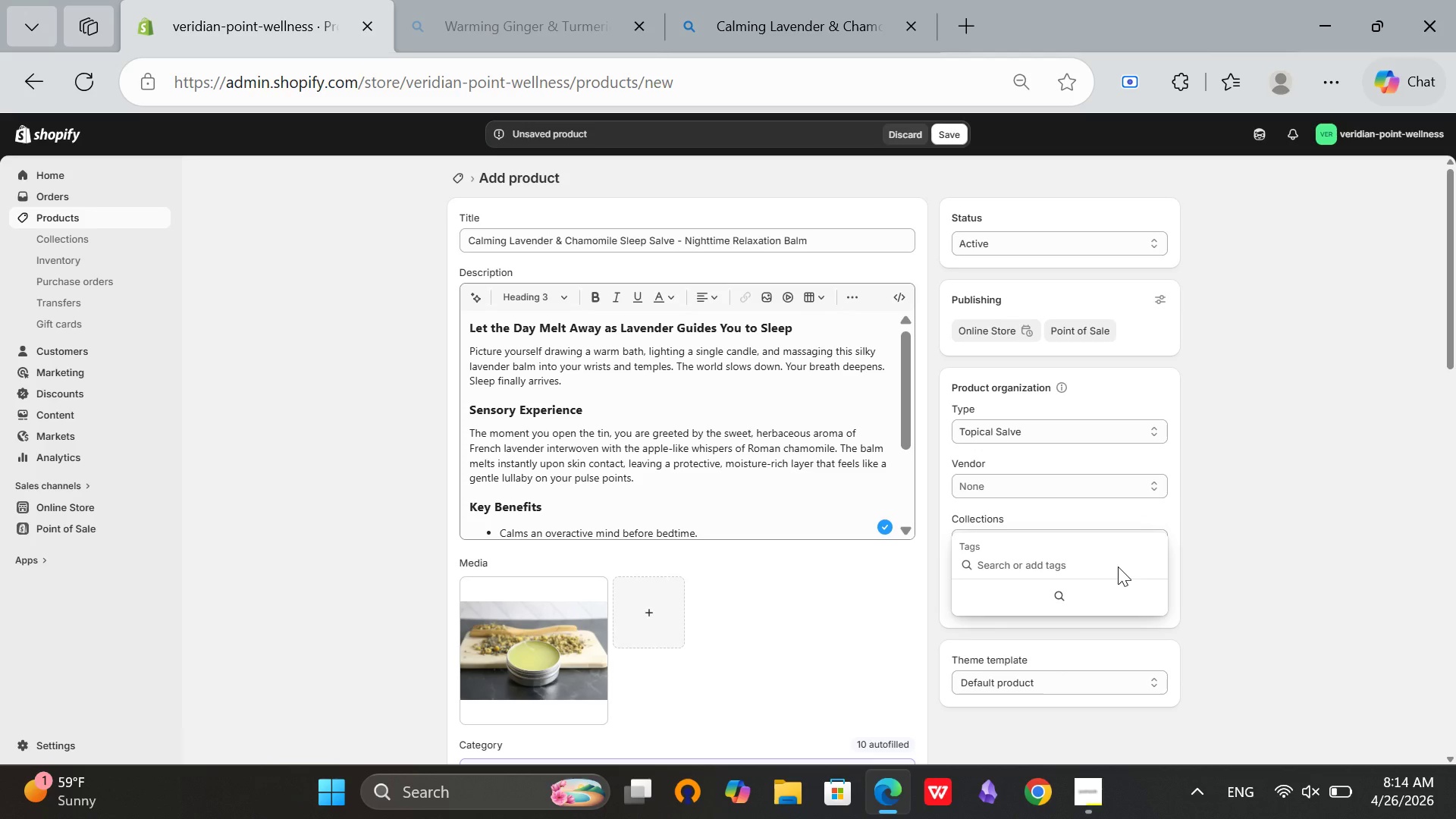 
type(calming)
 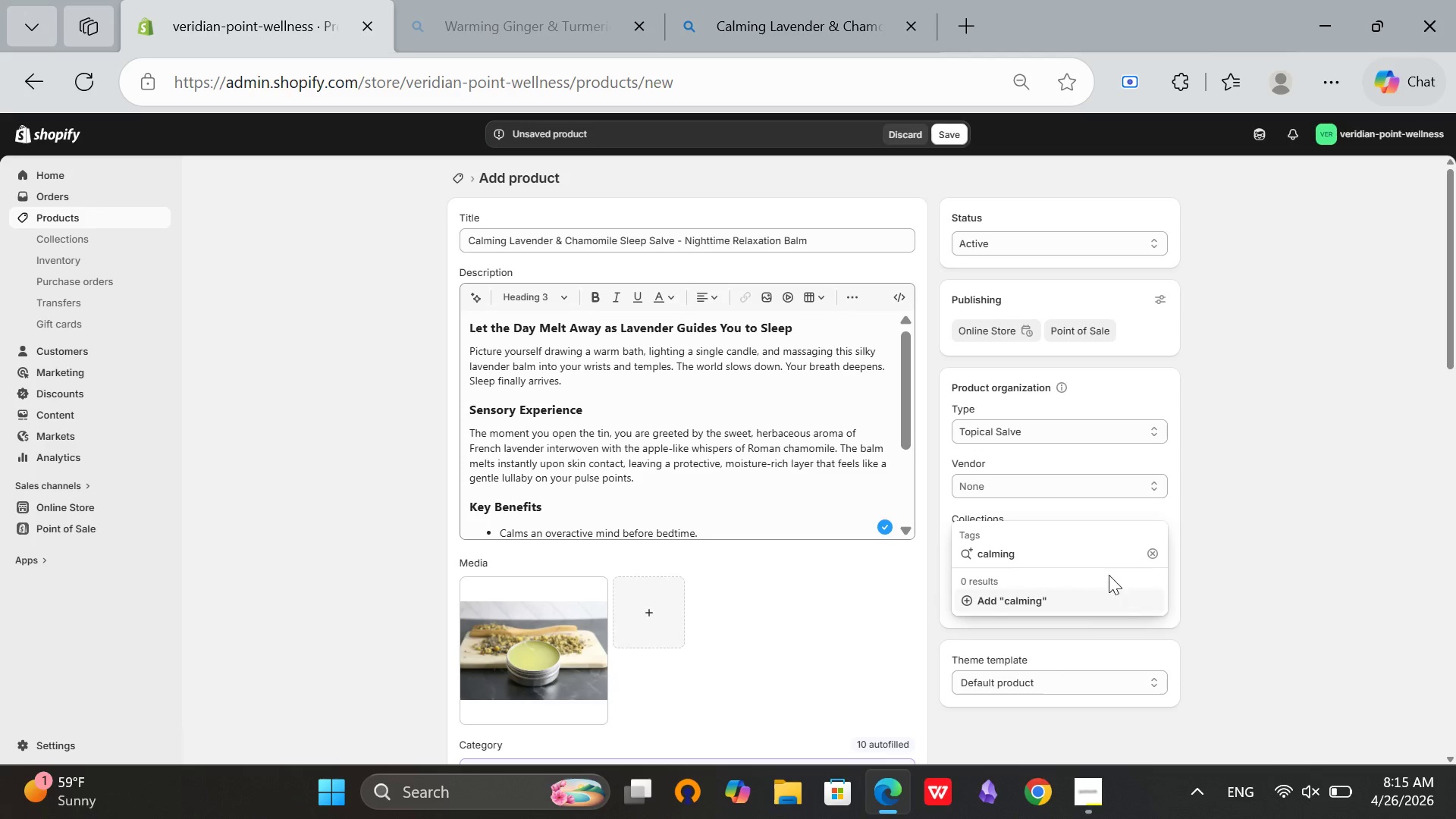 
left_click([1072, 604])
 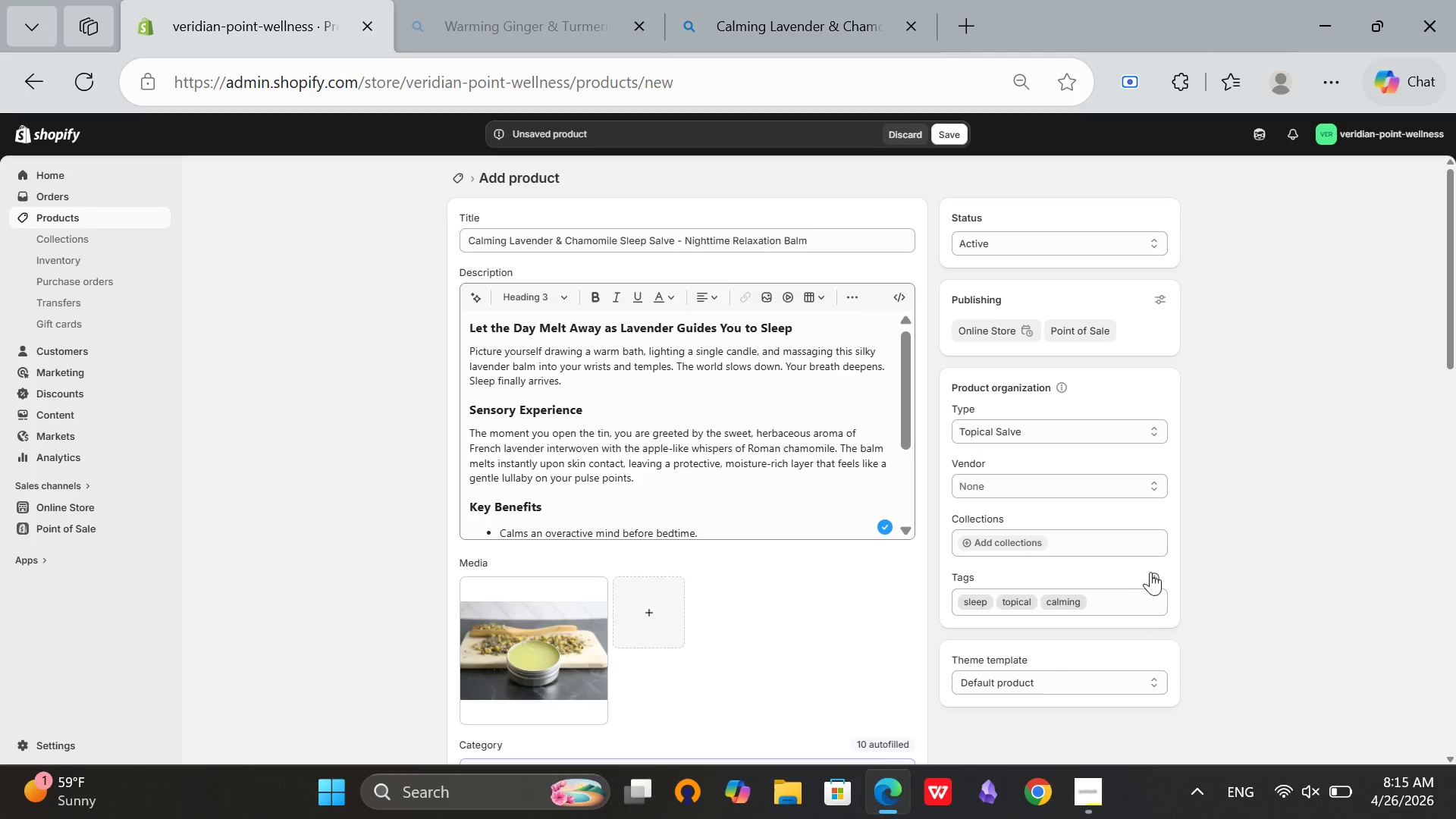 
left_click([1160, 573])
 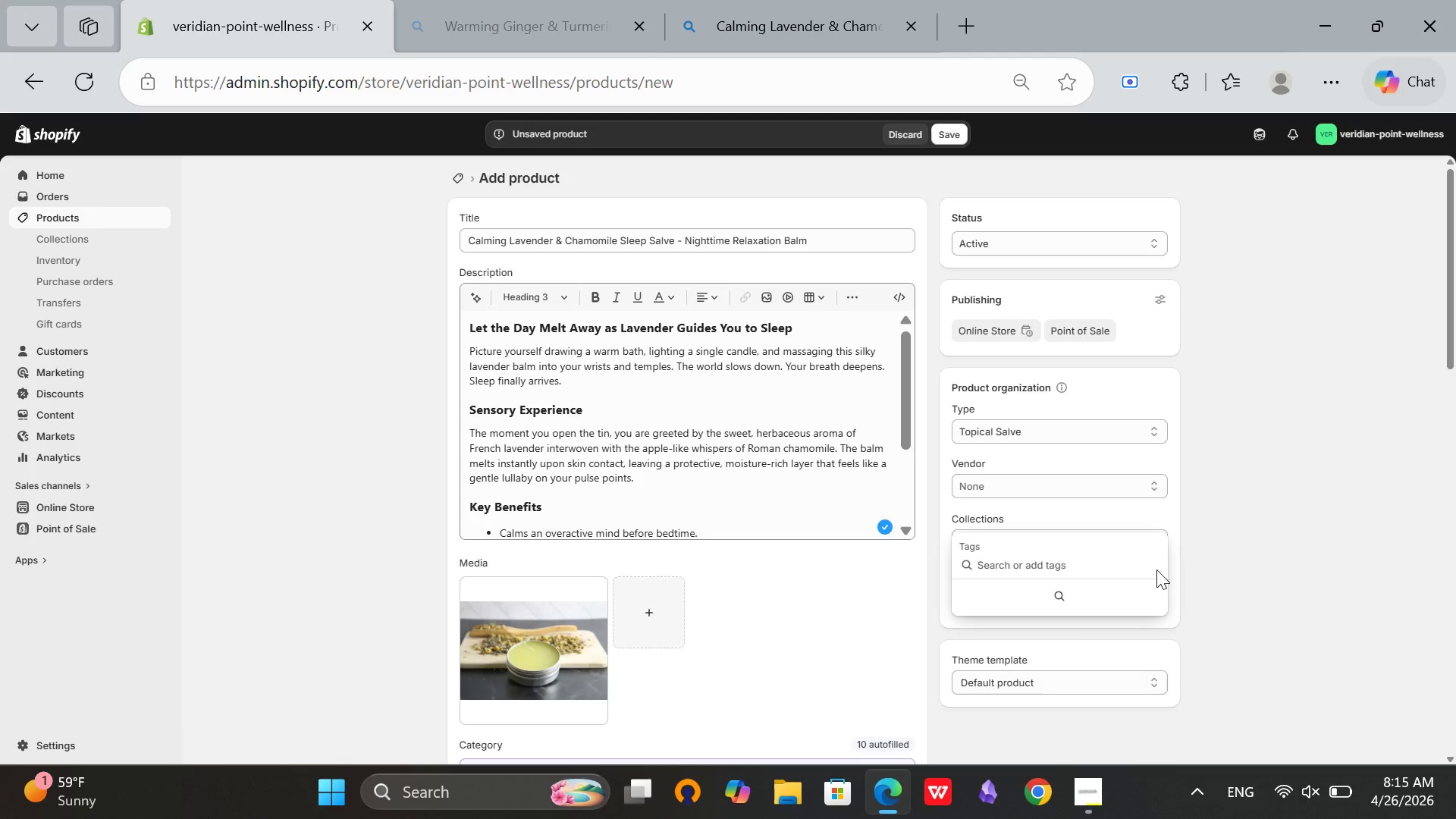 
type(lavender)
 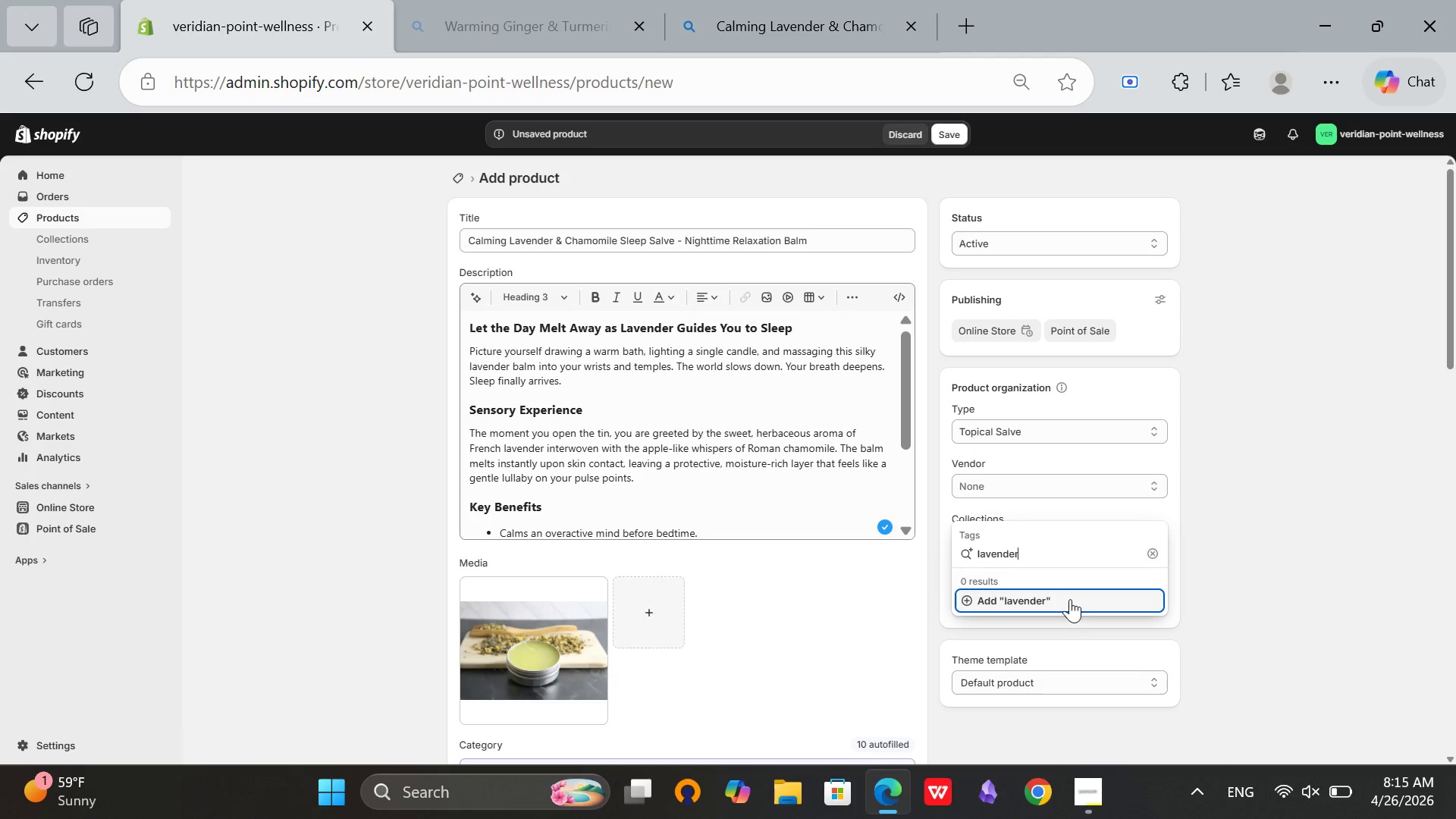 
left_click([1069, 598])
 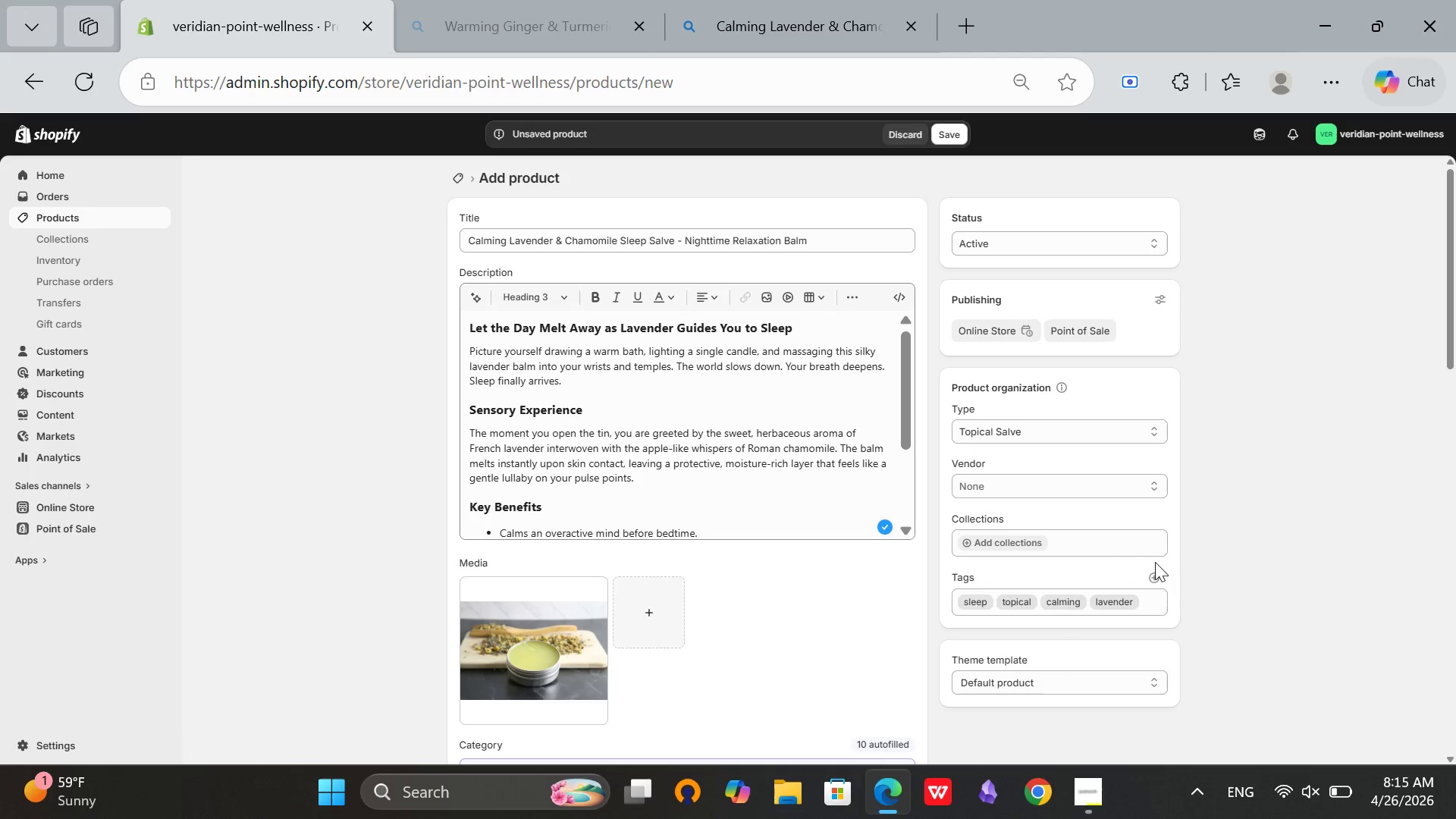 
left_click([1155, 572])
 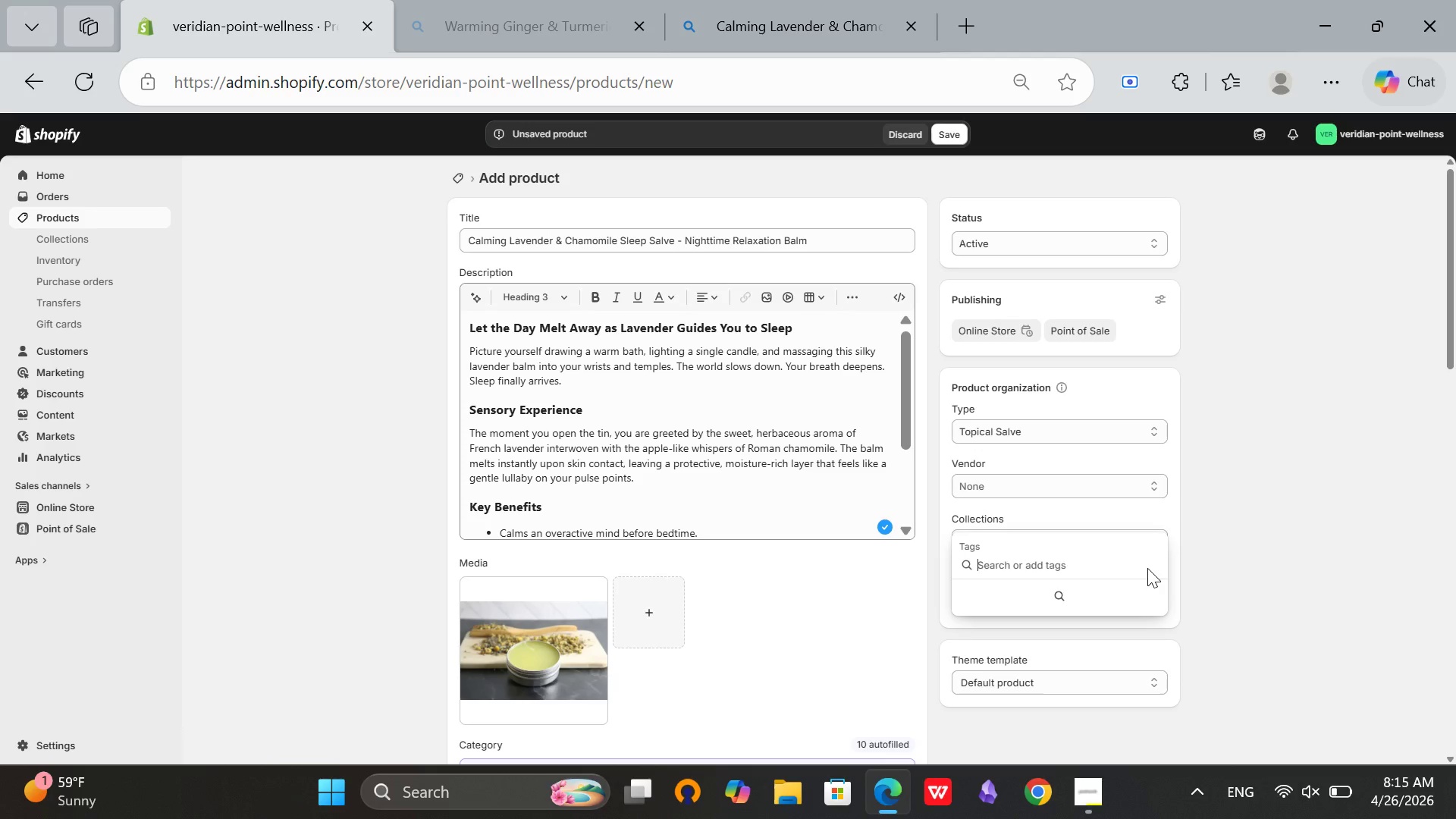 
type(chamomile)
 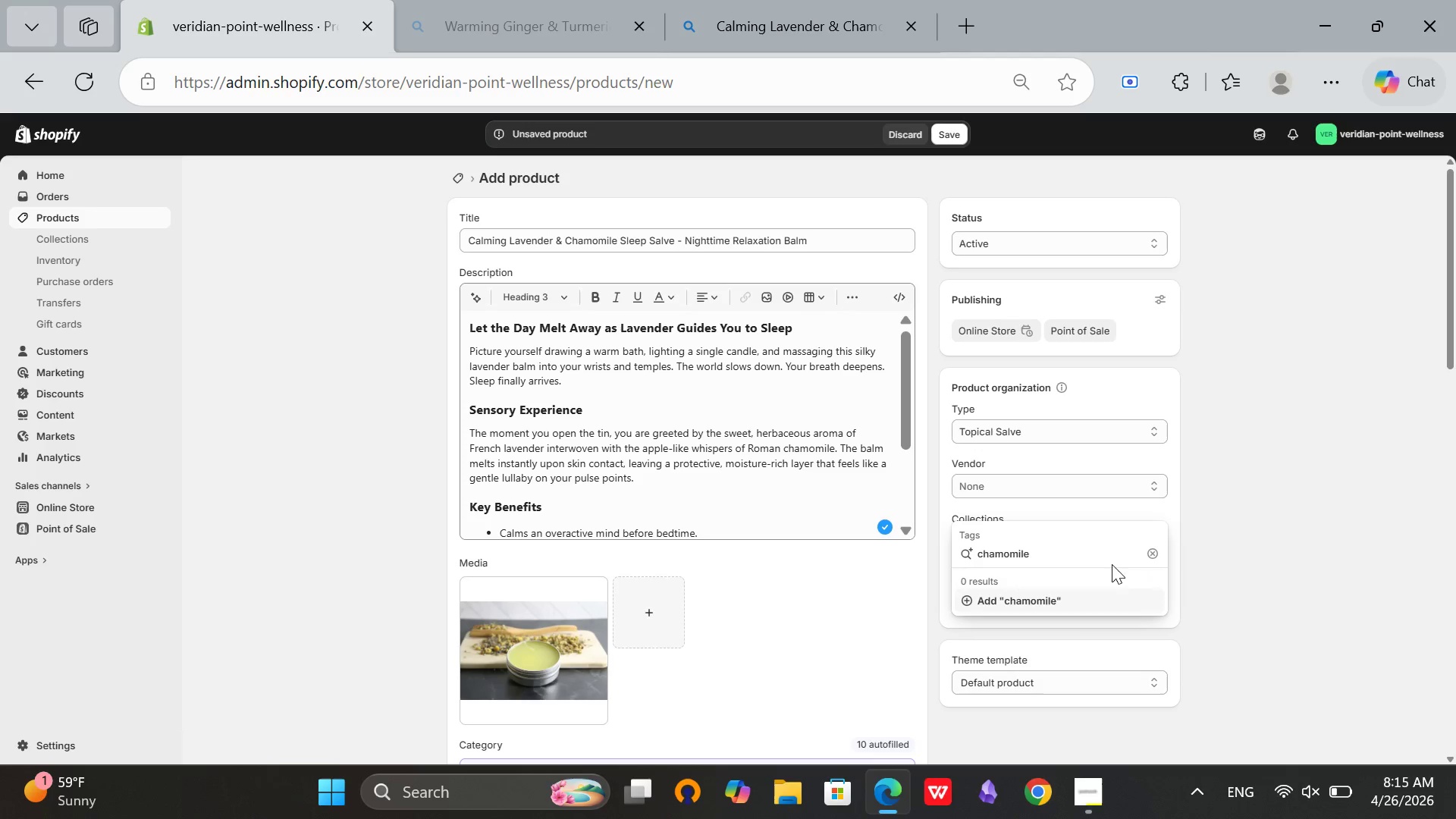 
left_click([1068, 601])
 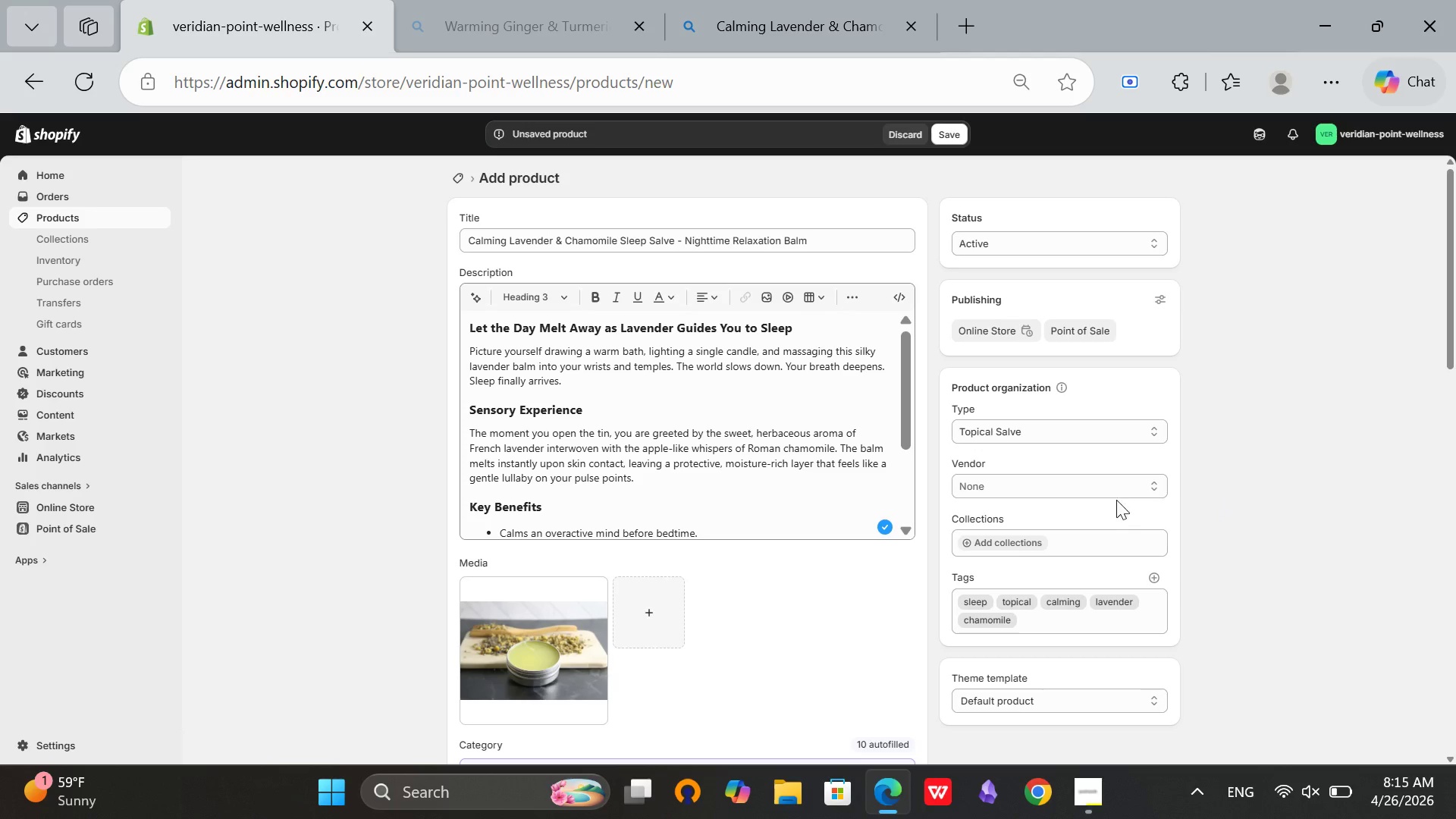 
left_click([1116, 493])
 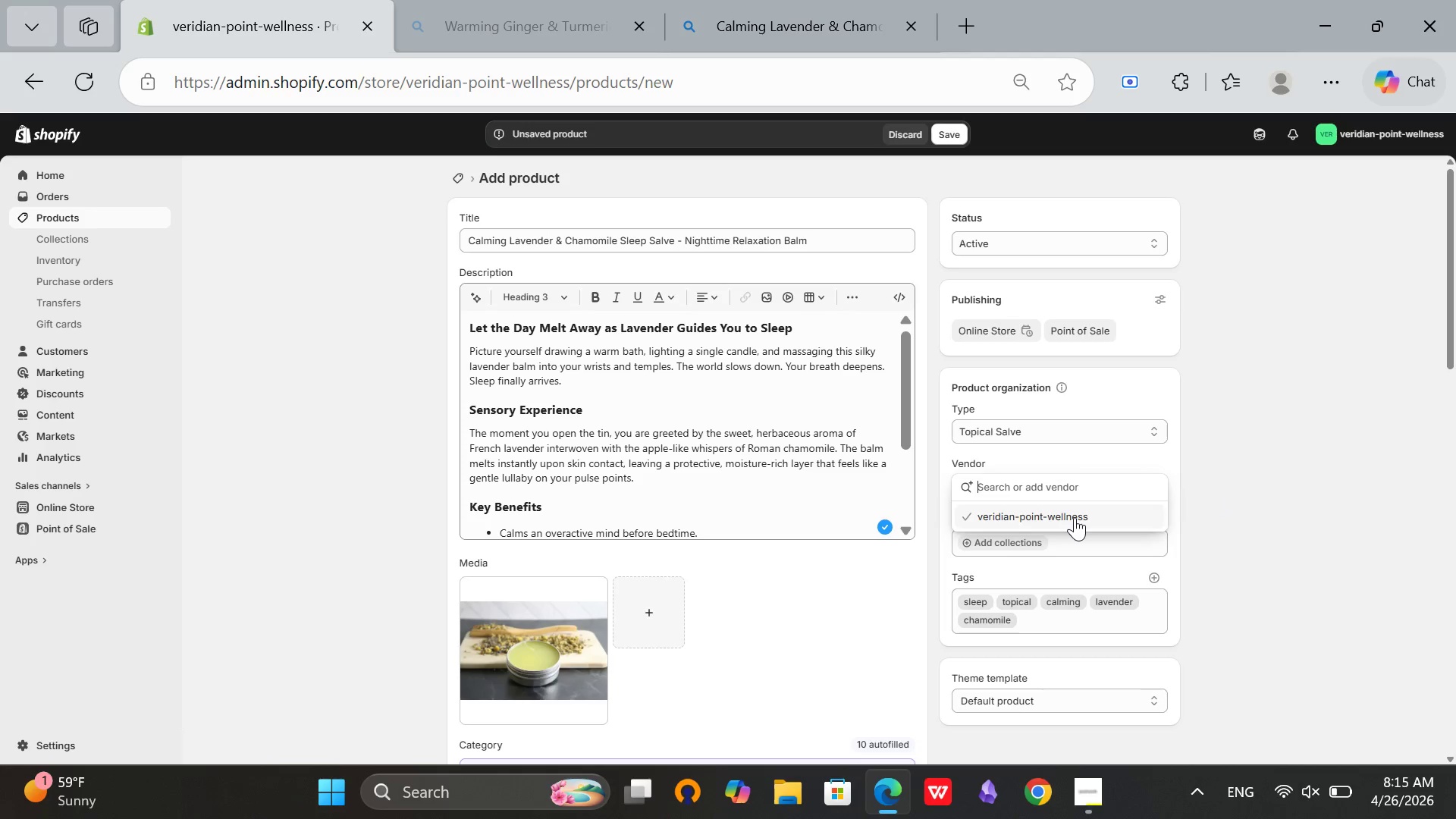 
left_click([1075, 517])
 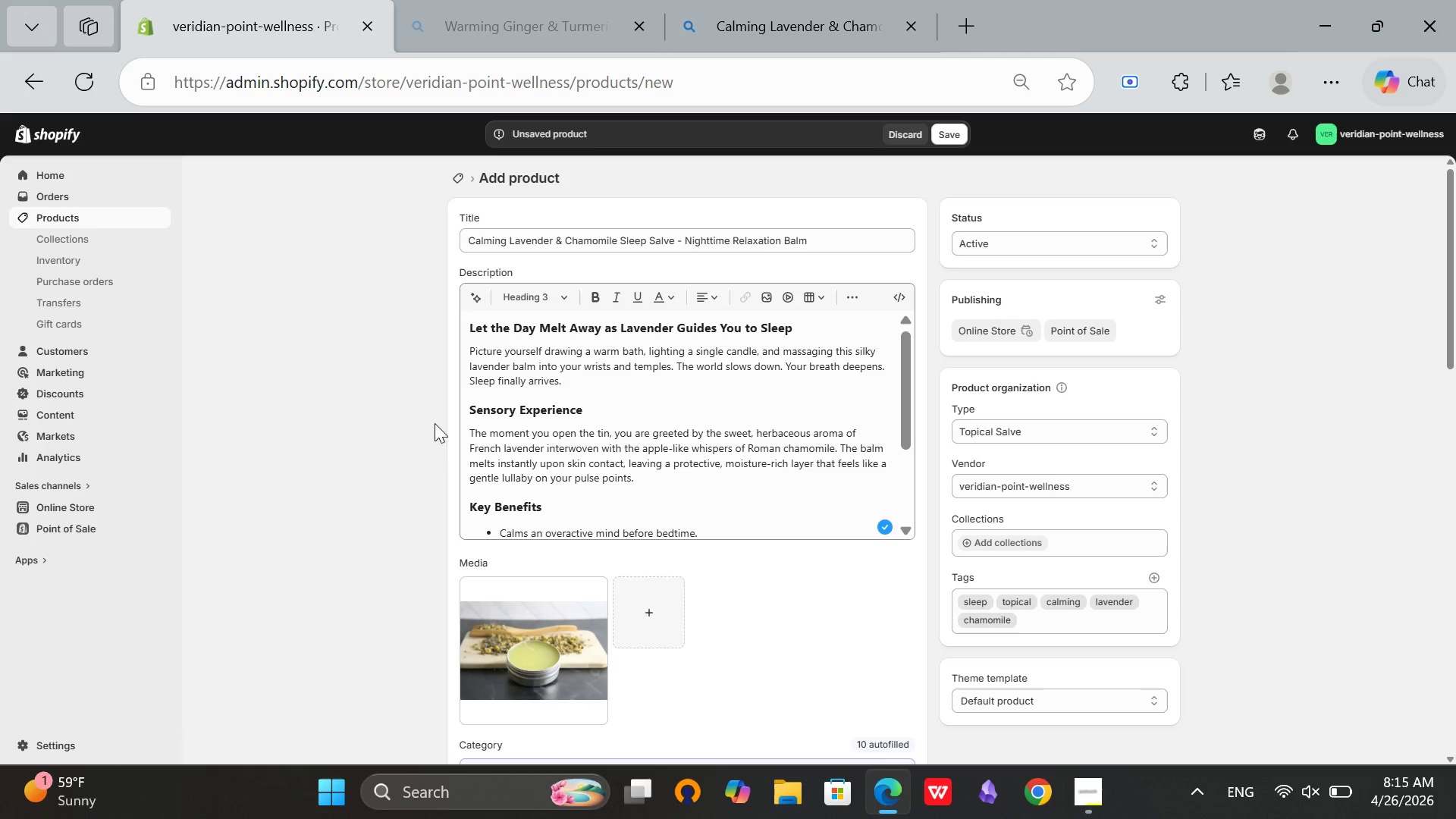 
scroll: coordinate [872, 706], scroll_direction: down, amount: 9.0
 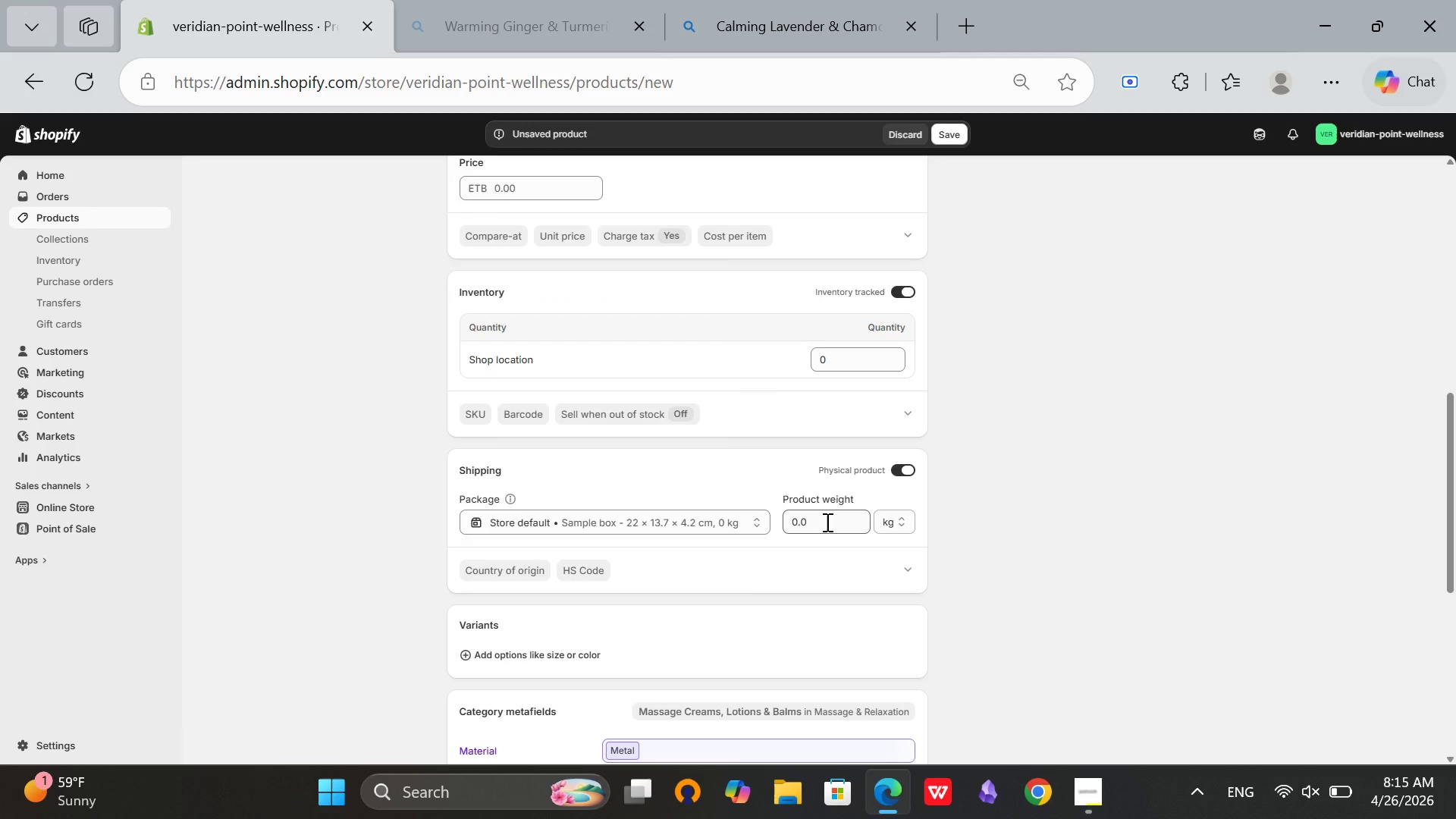 
left_click([826, 522])
 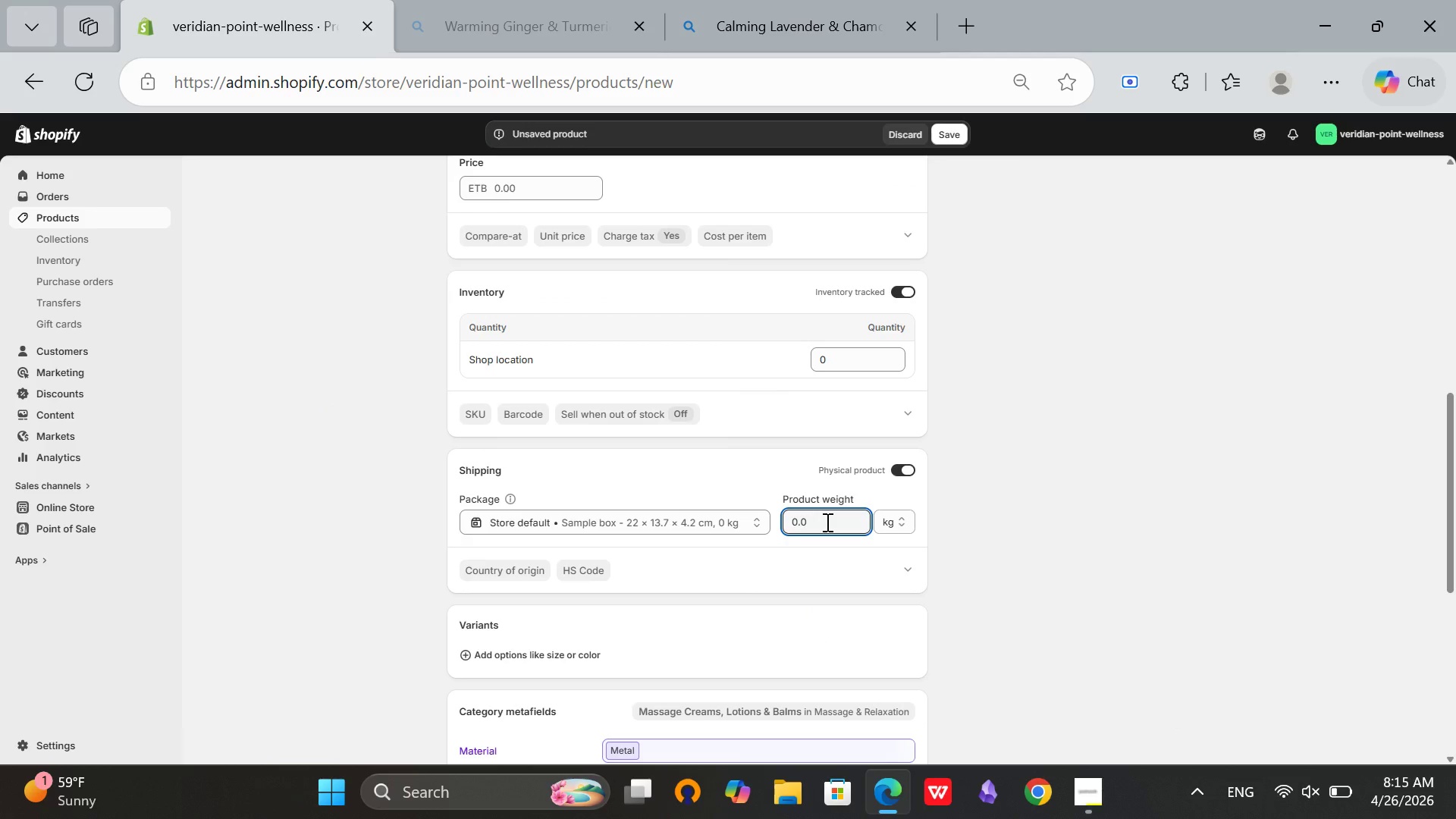 
key(Backspace)
 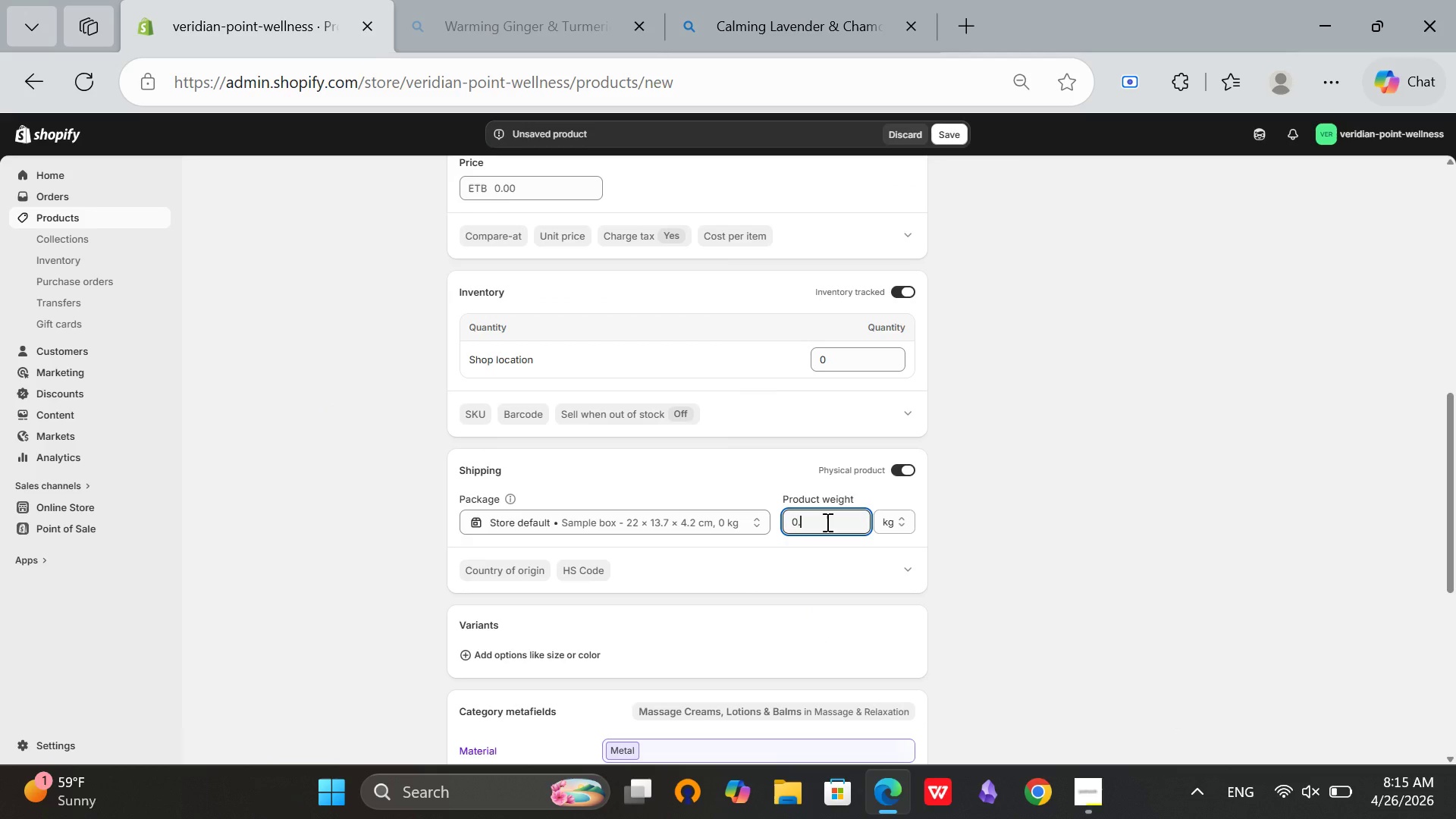 
key(3)
 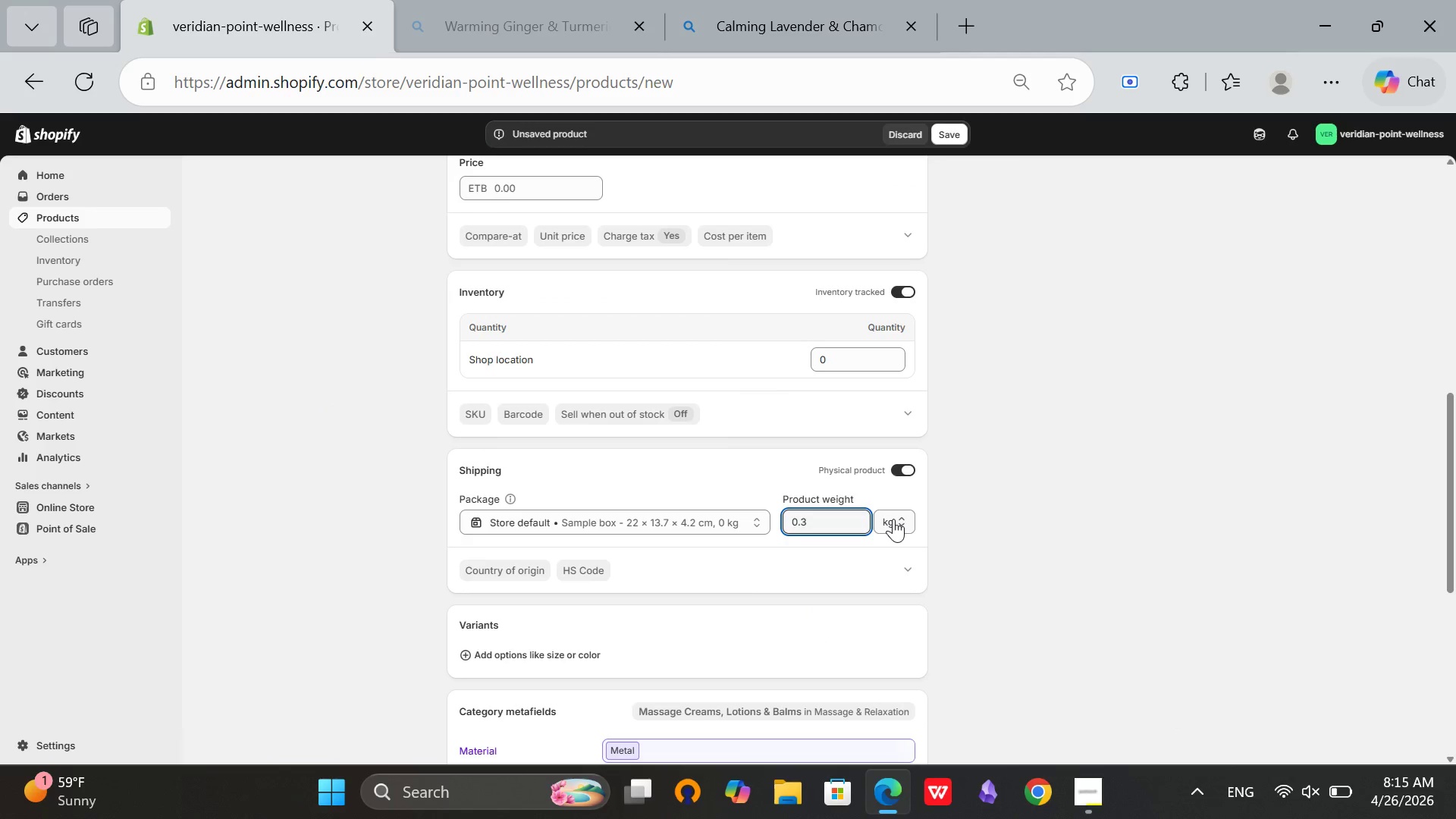 
left_click([893, 519])
 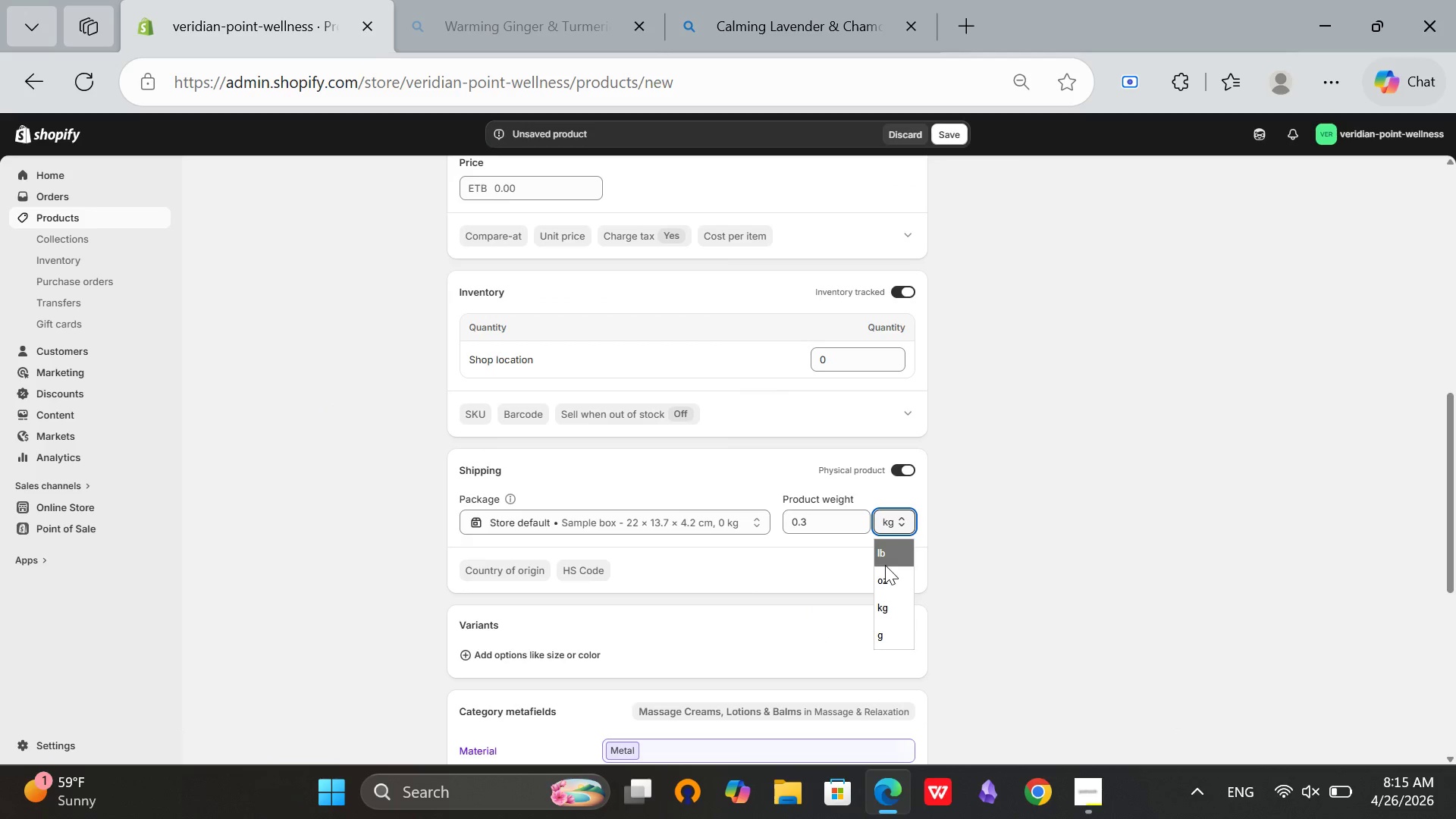 
left_click([885, 565])
 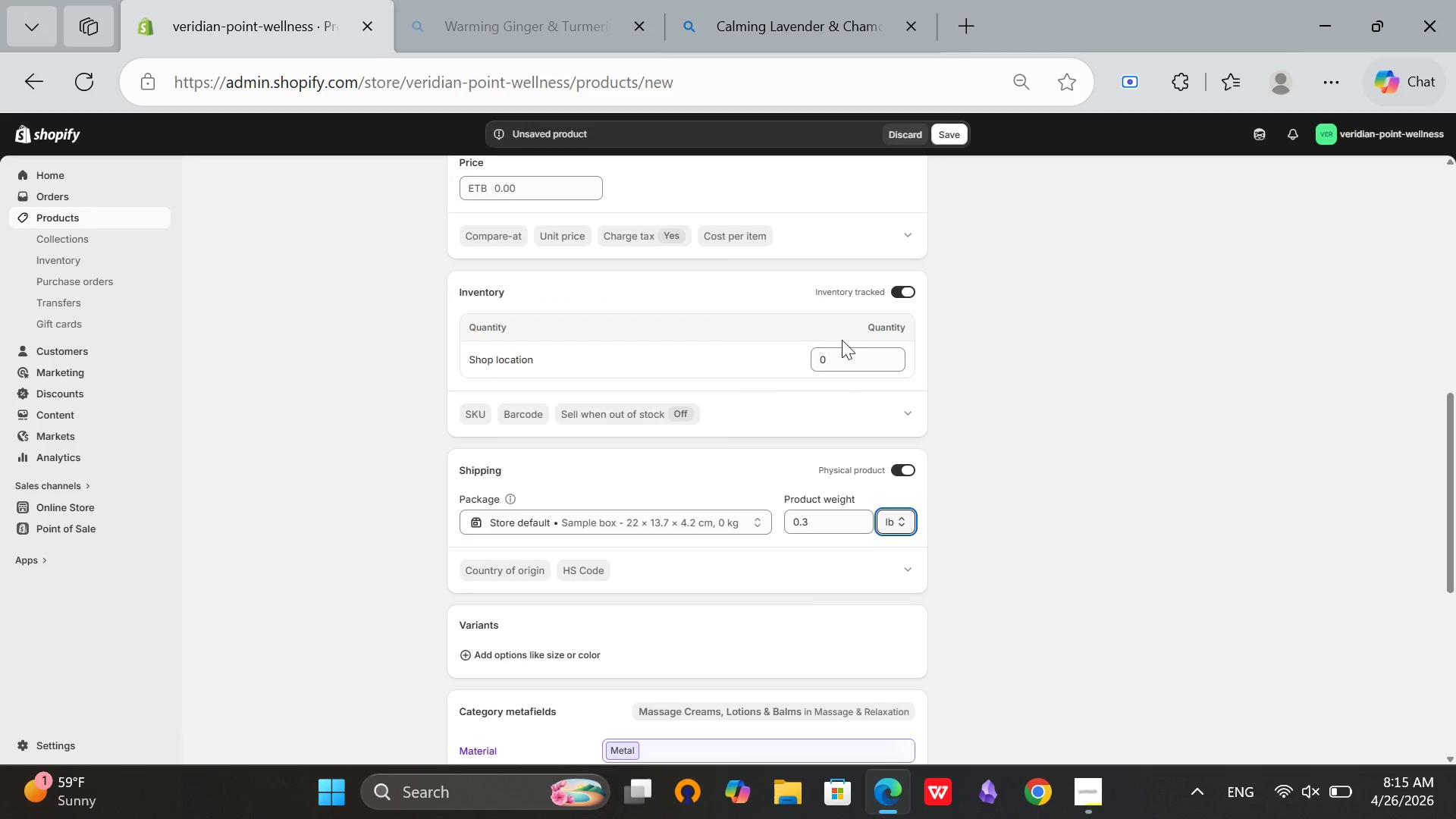 
left_click([842, 342])
 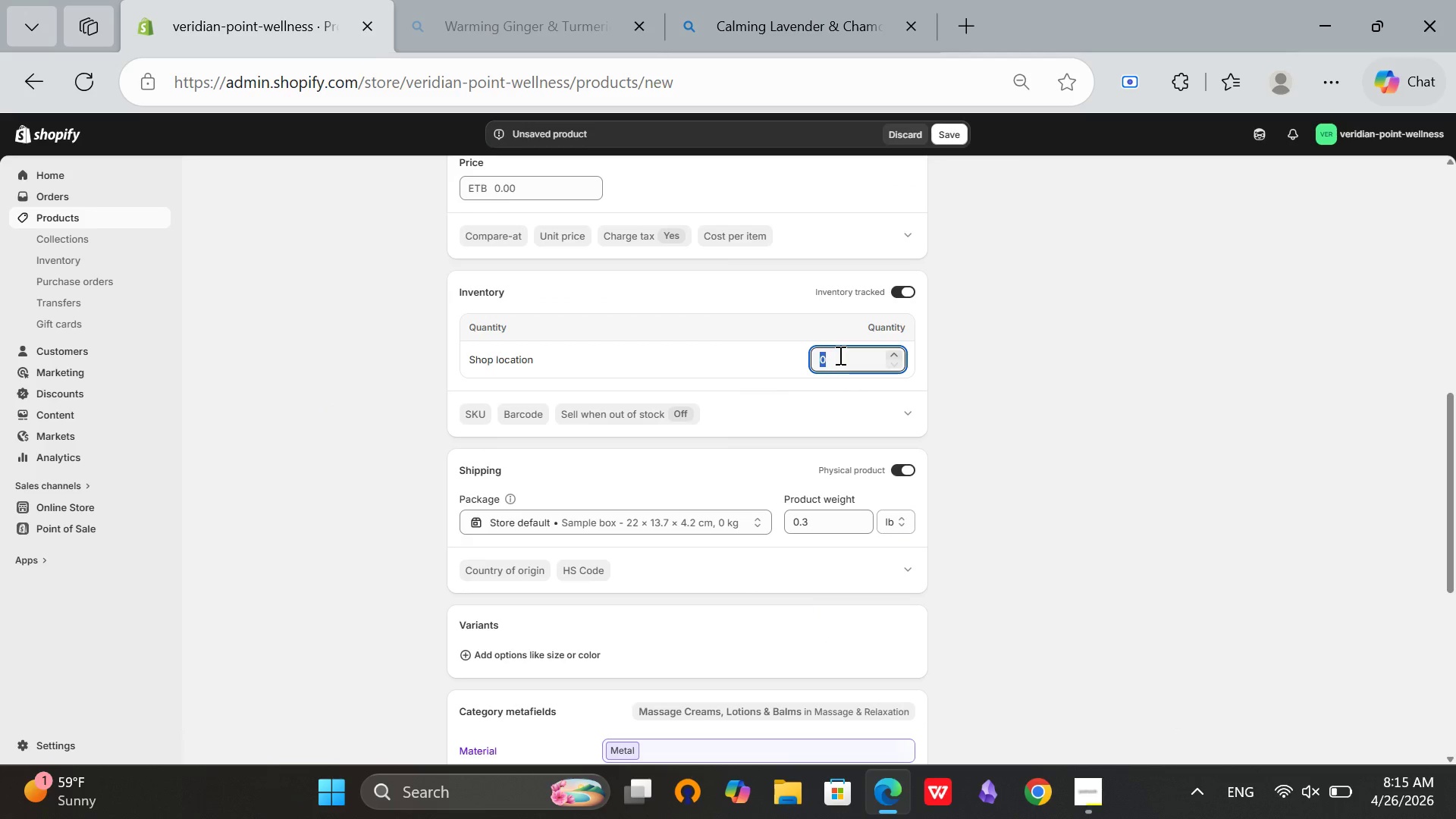 
type(10)
 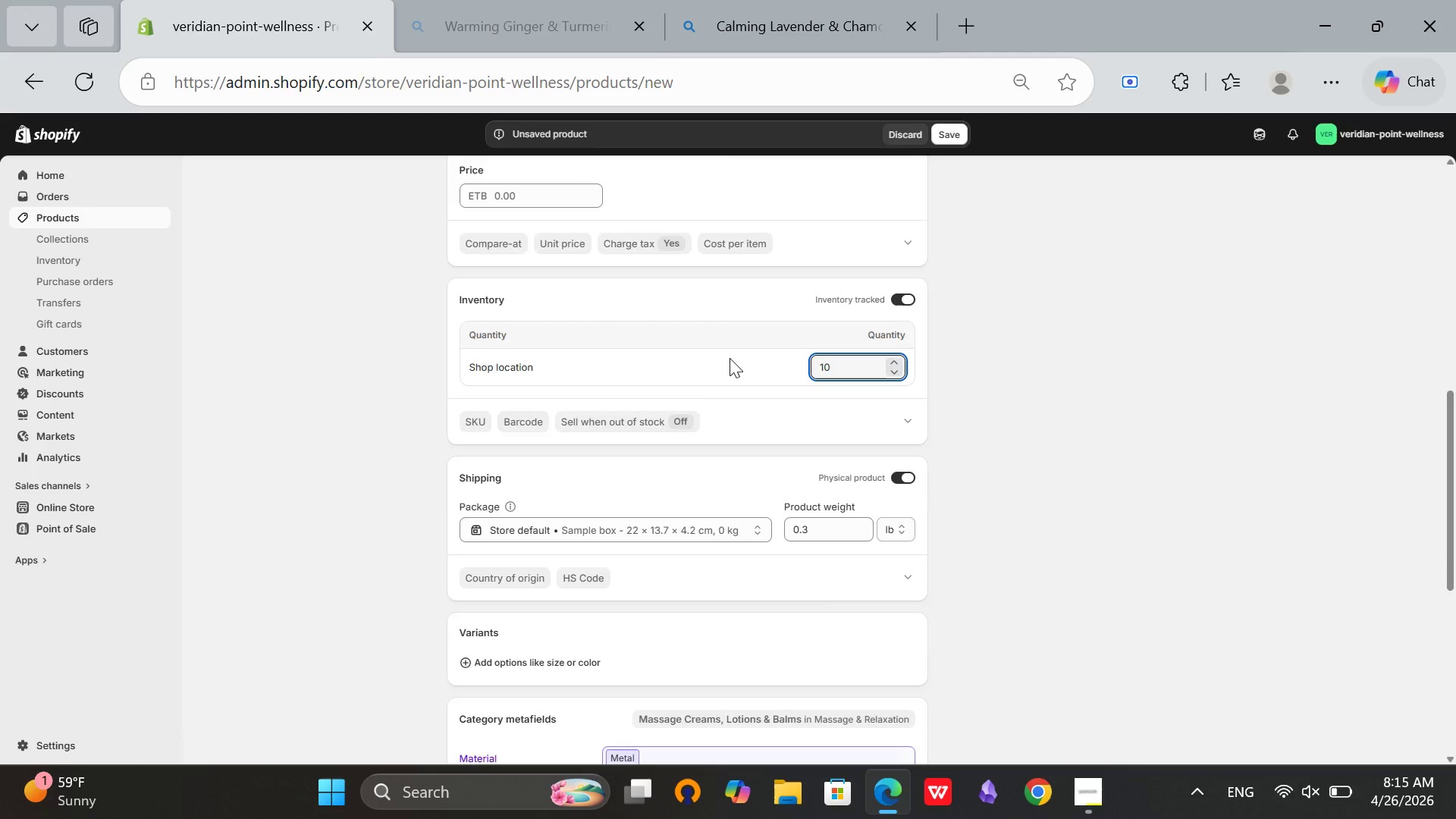 
scroll: coordinate [730, 358], scroll_direction: up, amount: 1.0
 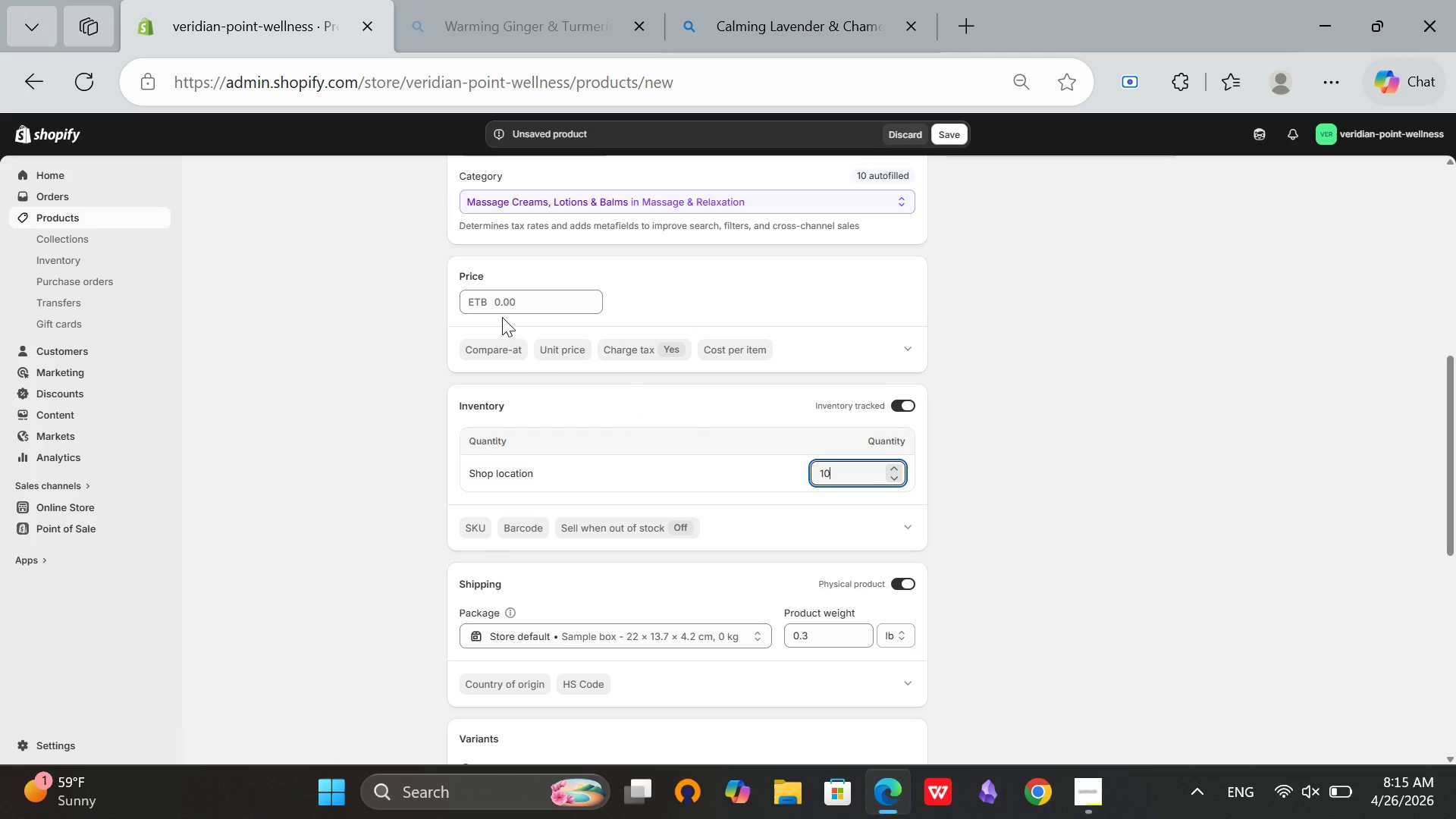 
left_click([498, 301])
 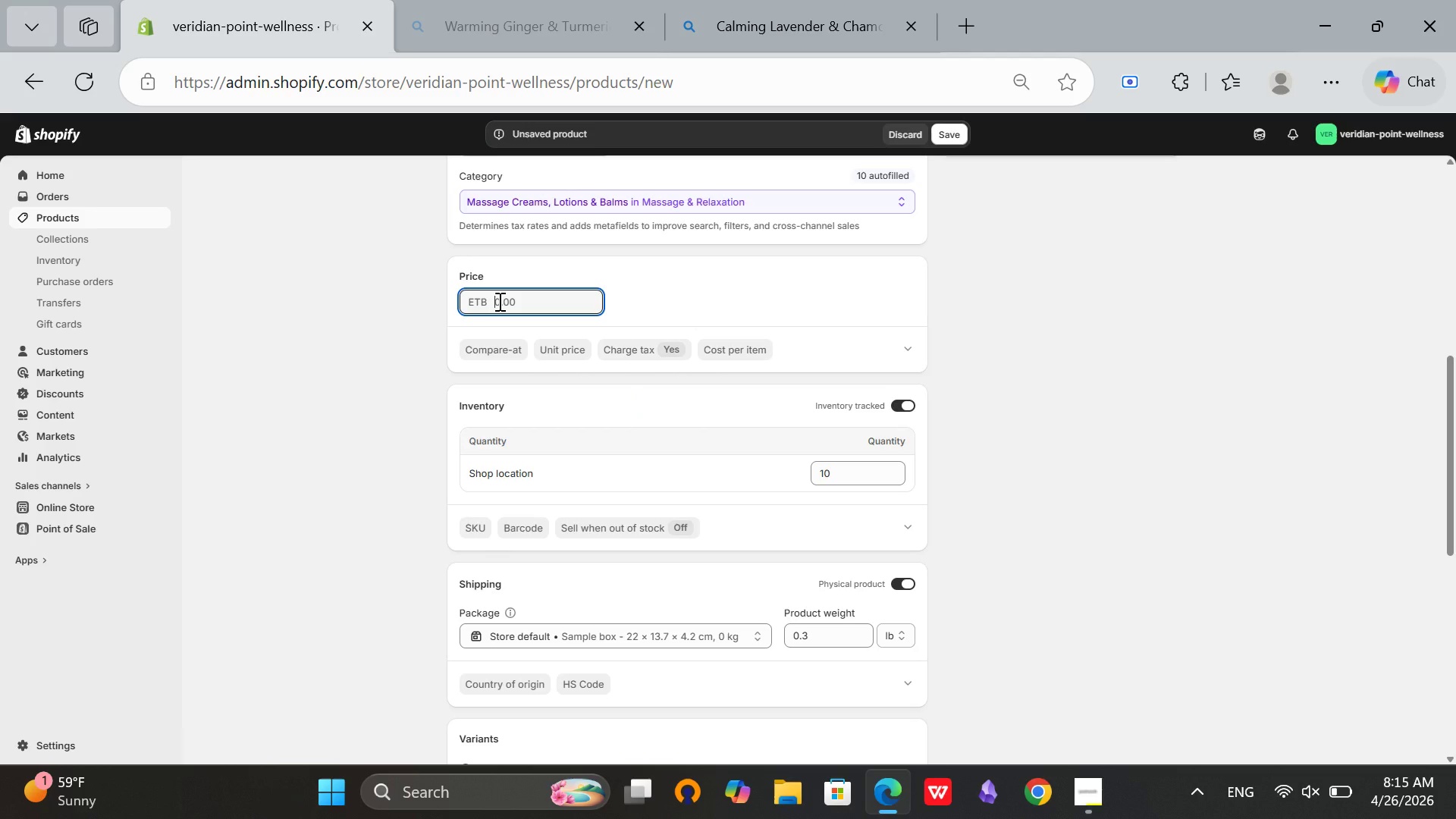 
type(32)
 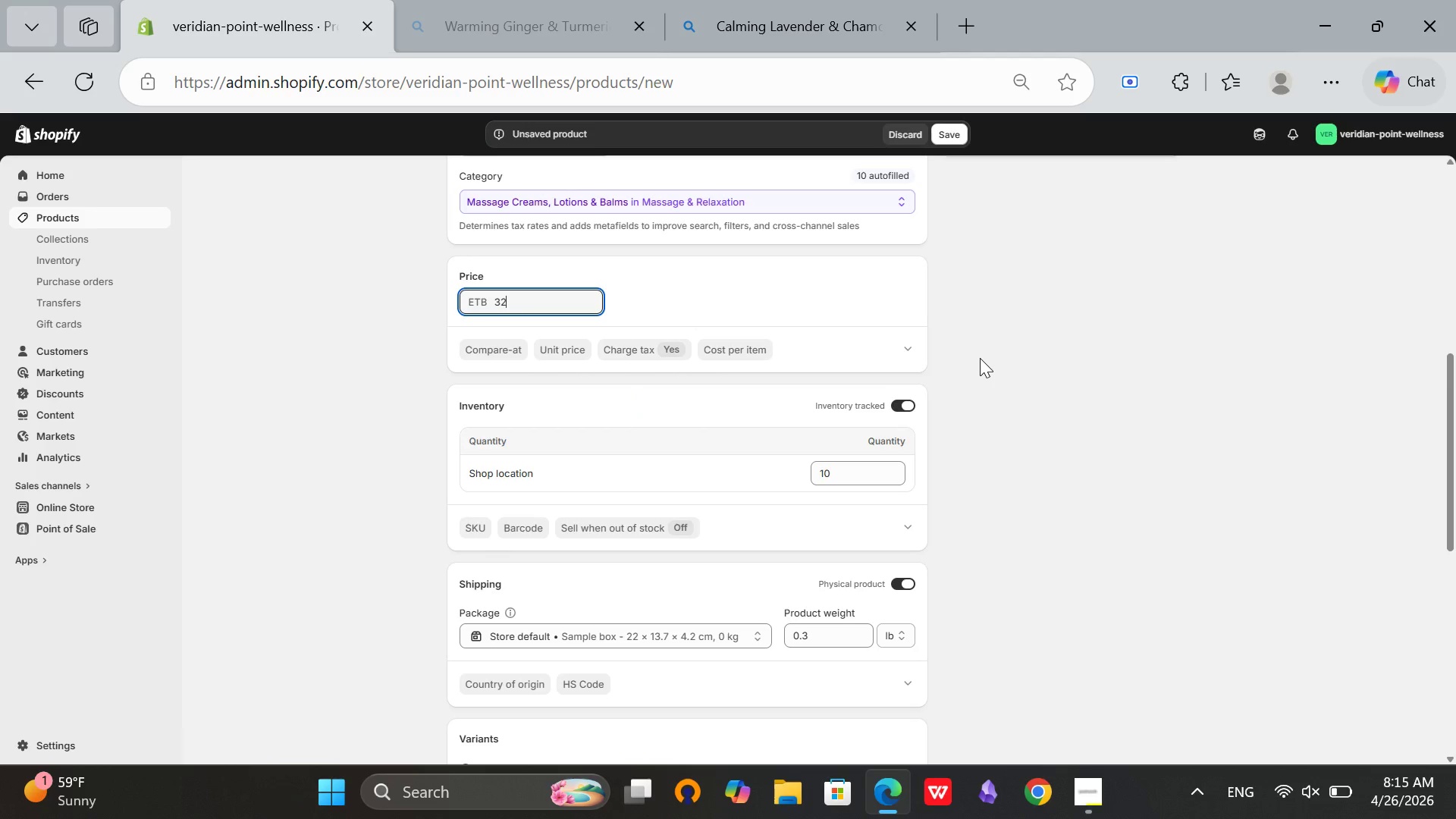 
left_click([980, 358])
 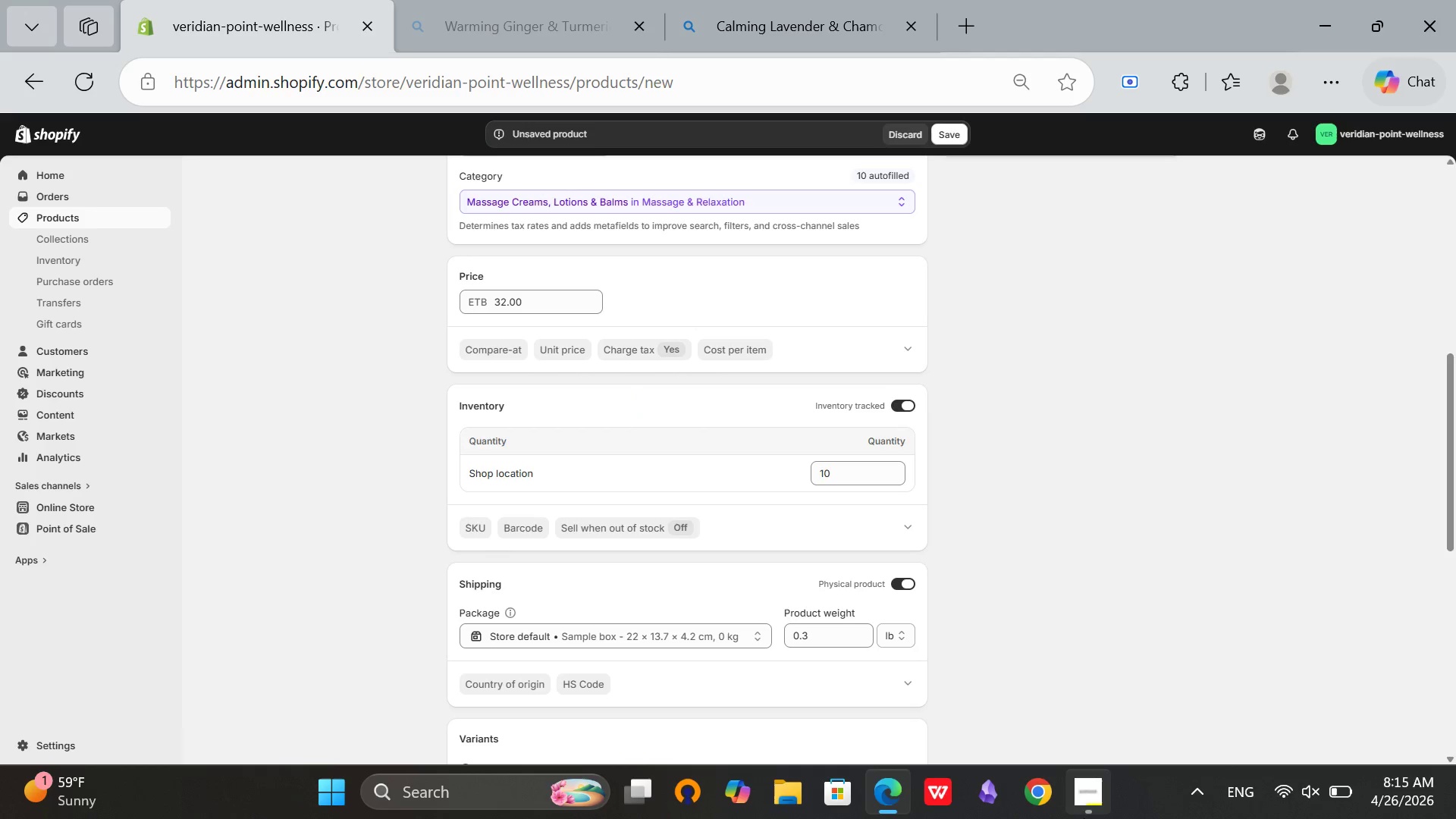 
left_click([1085, 818])